 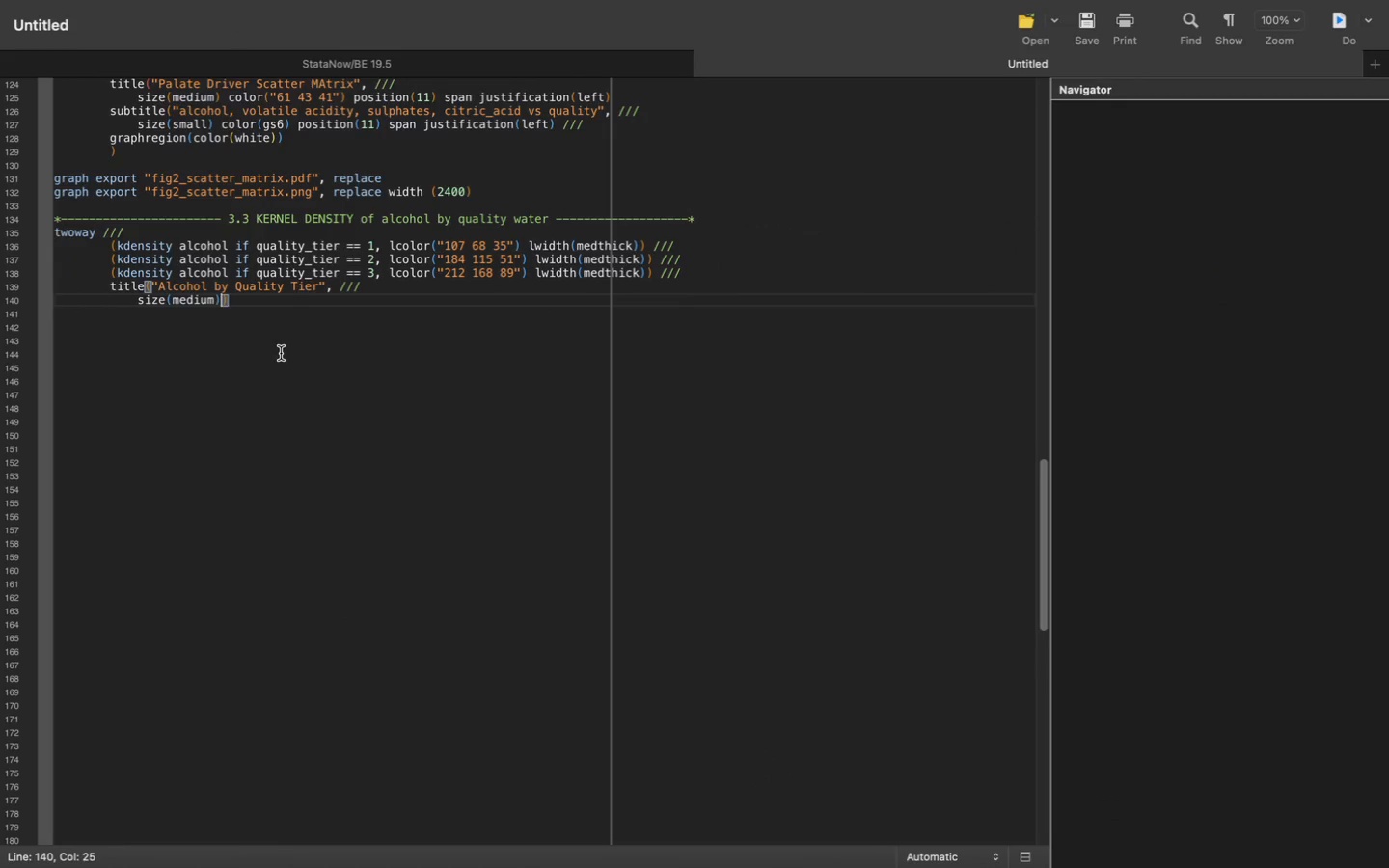 
type( color )
key(Backspace)
type(("61 43 31)
 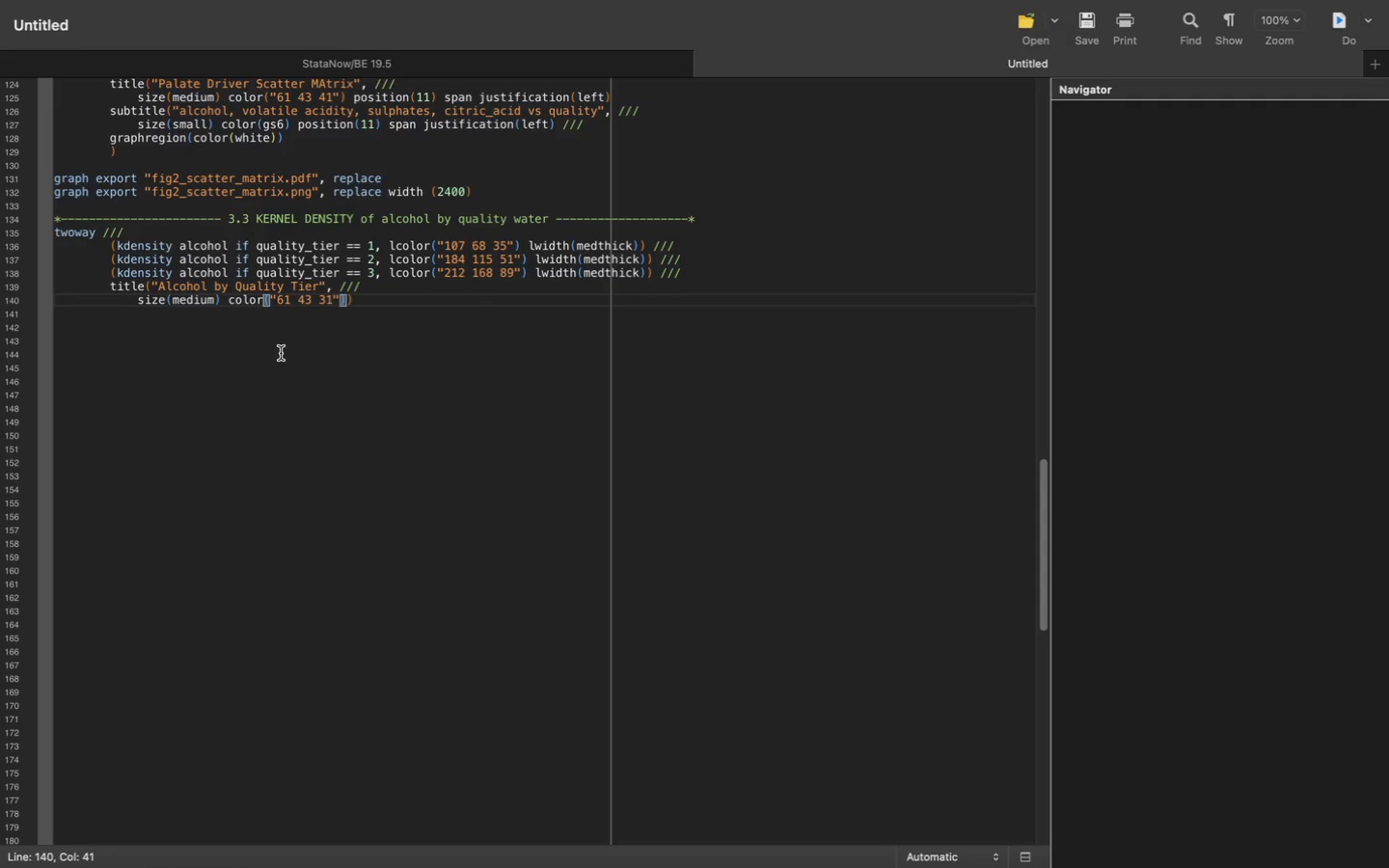 
key(ArrowRight)
 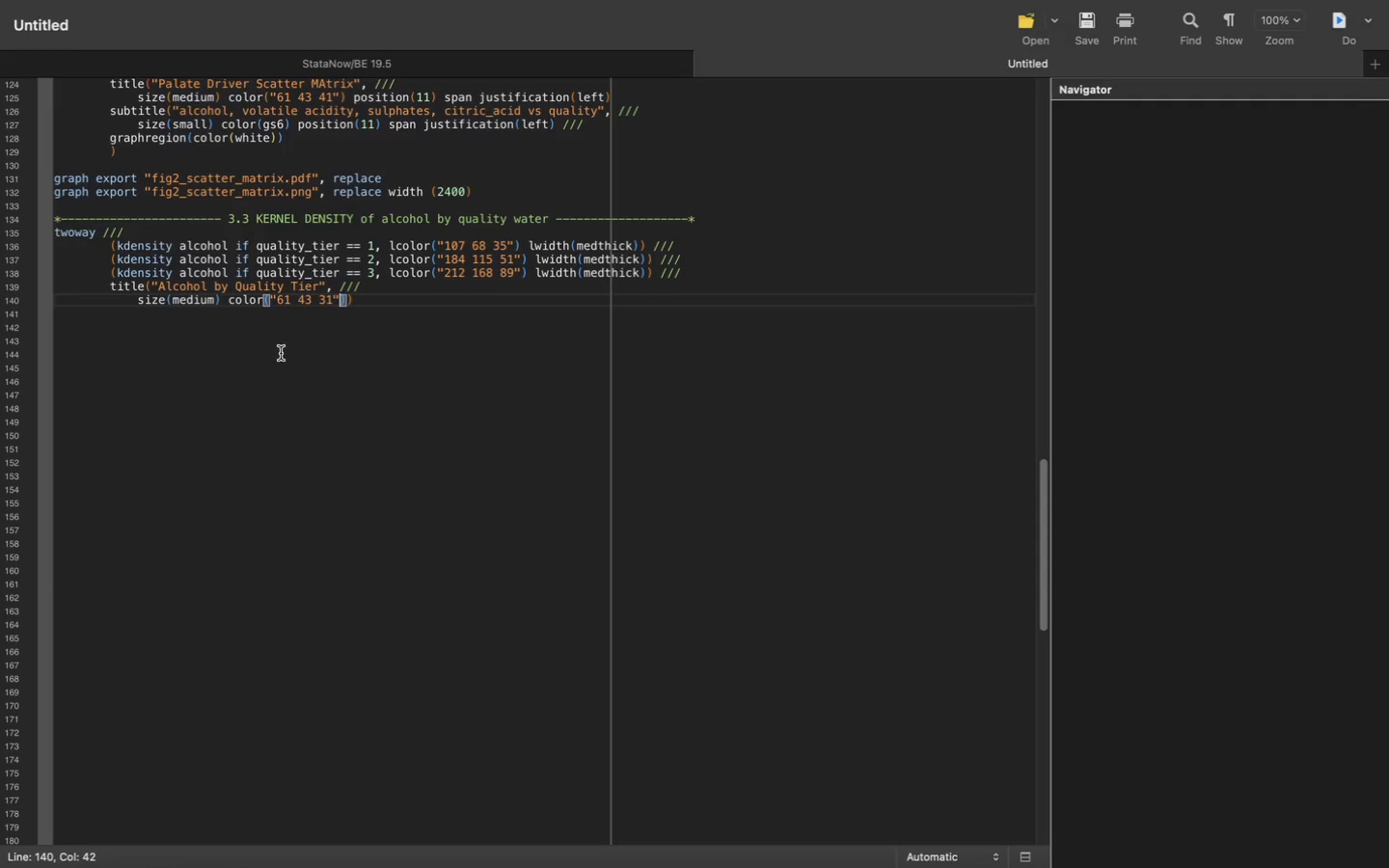 
type( position(11)
 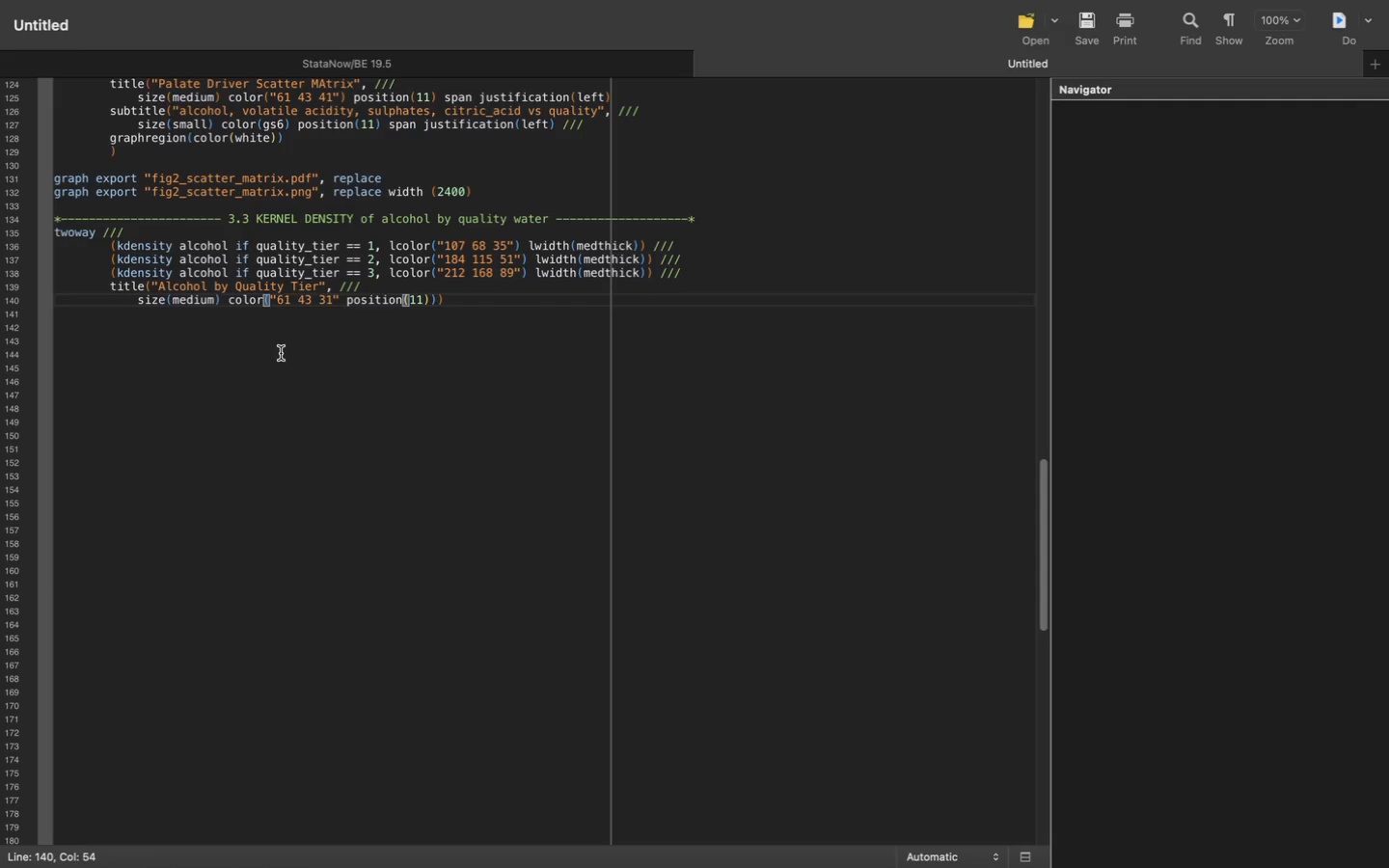 
key(ArrowRight)
 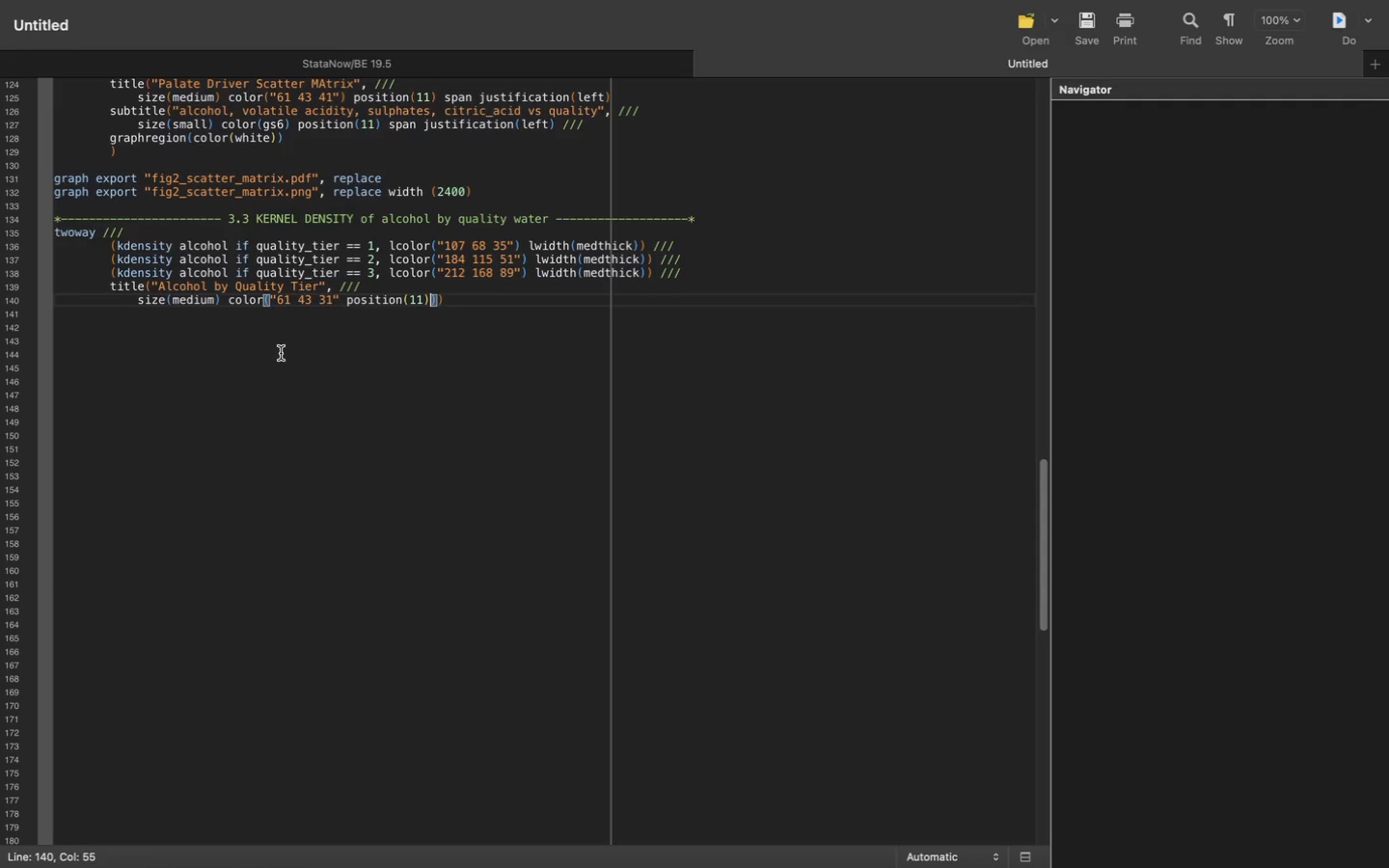 
type( span justification(left)
 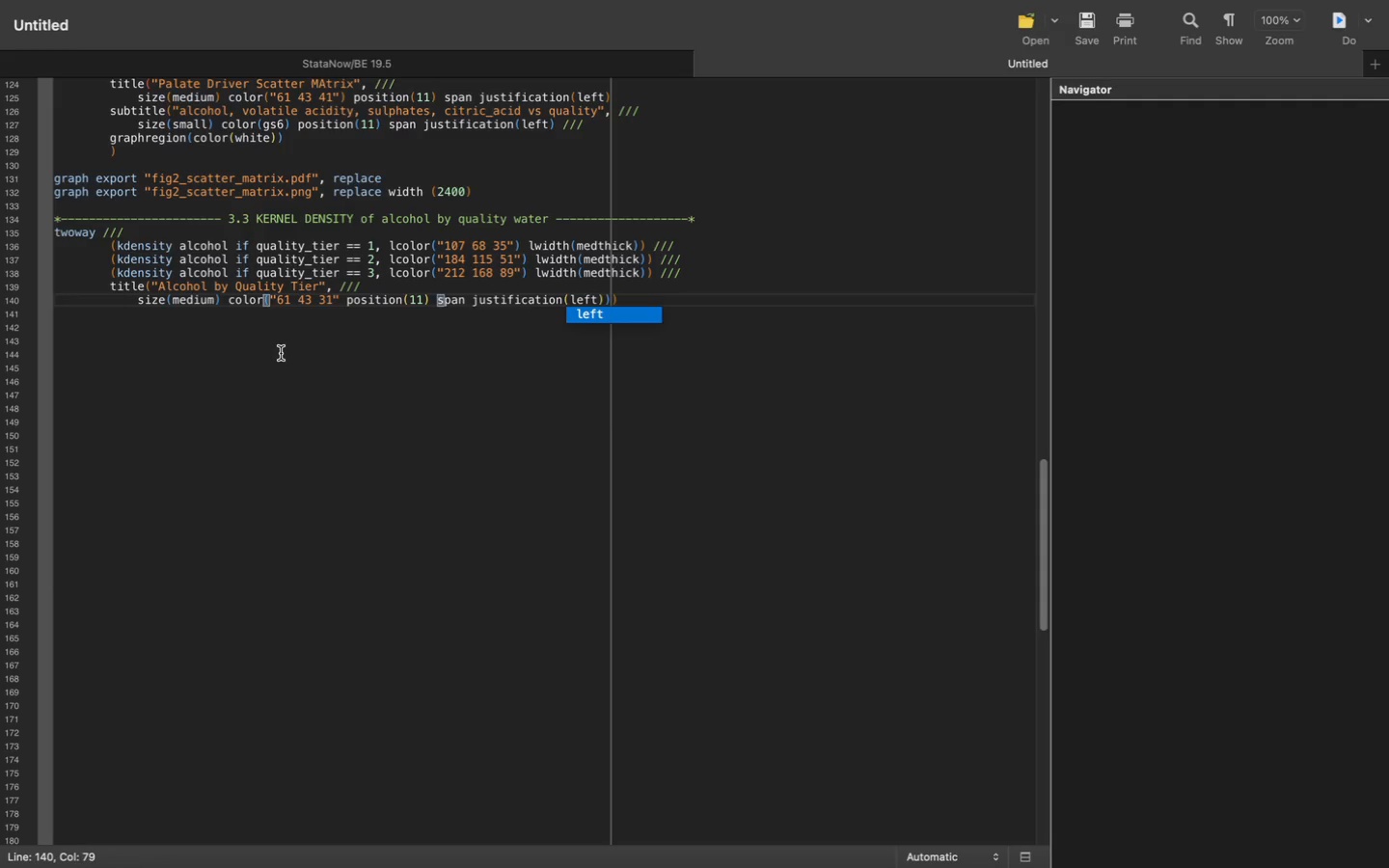 
key(ArrowRight)
 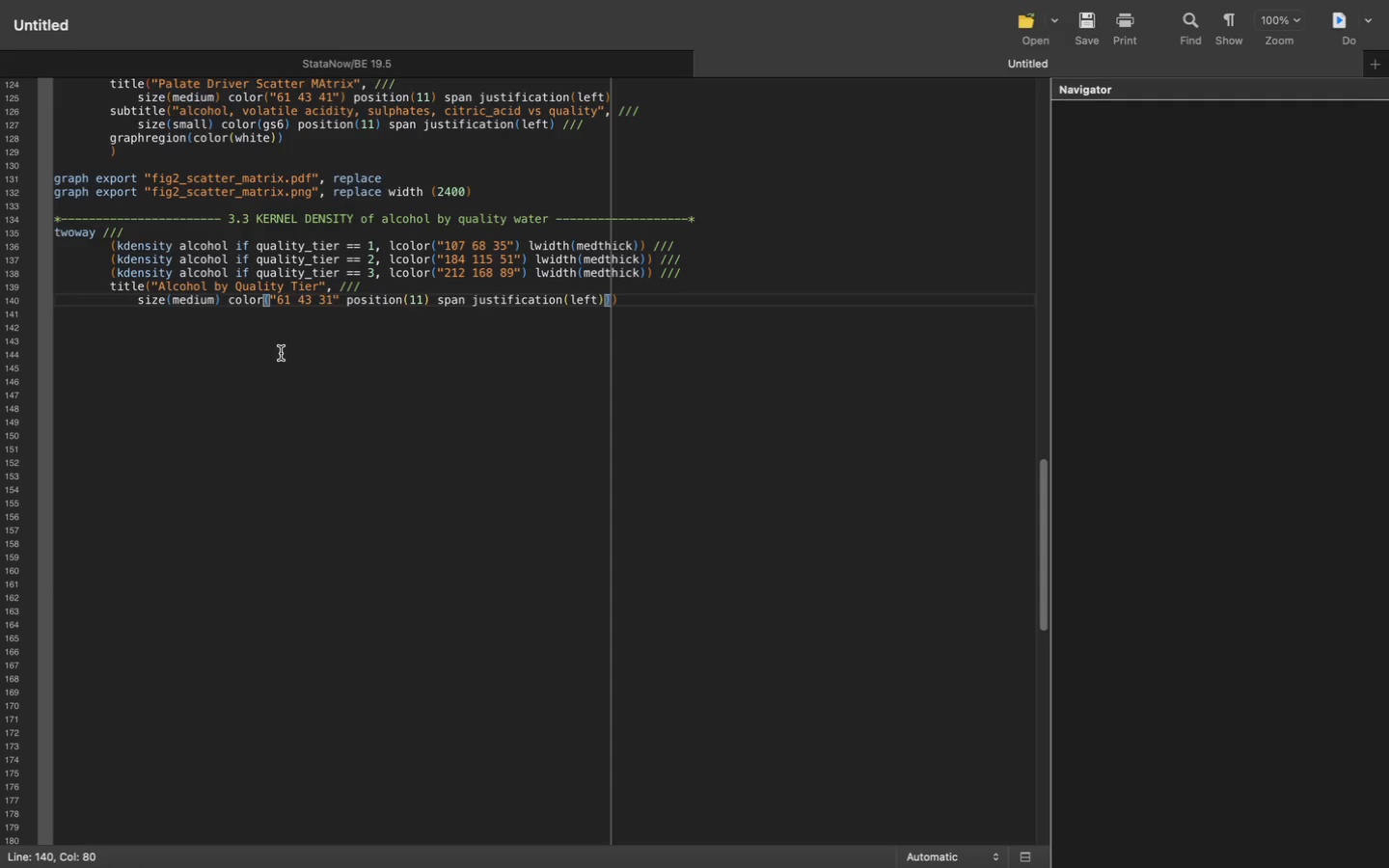 
key(ArrowRight)
 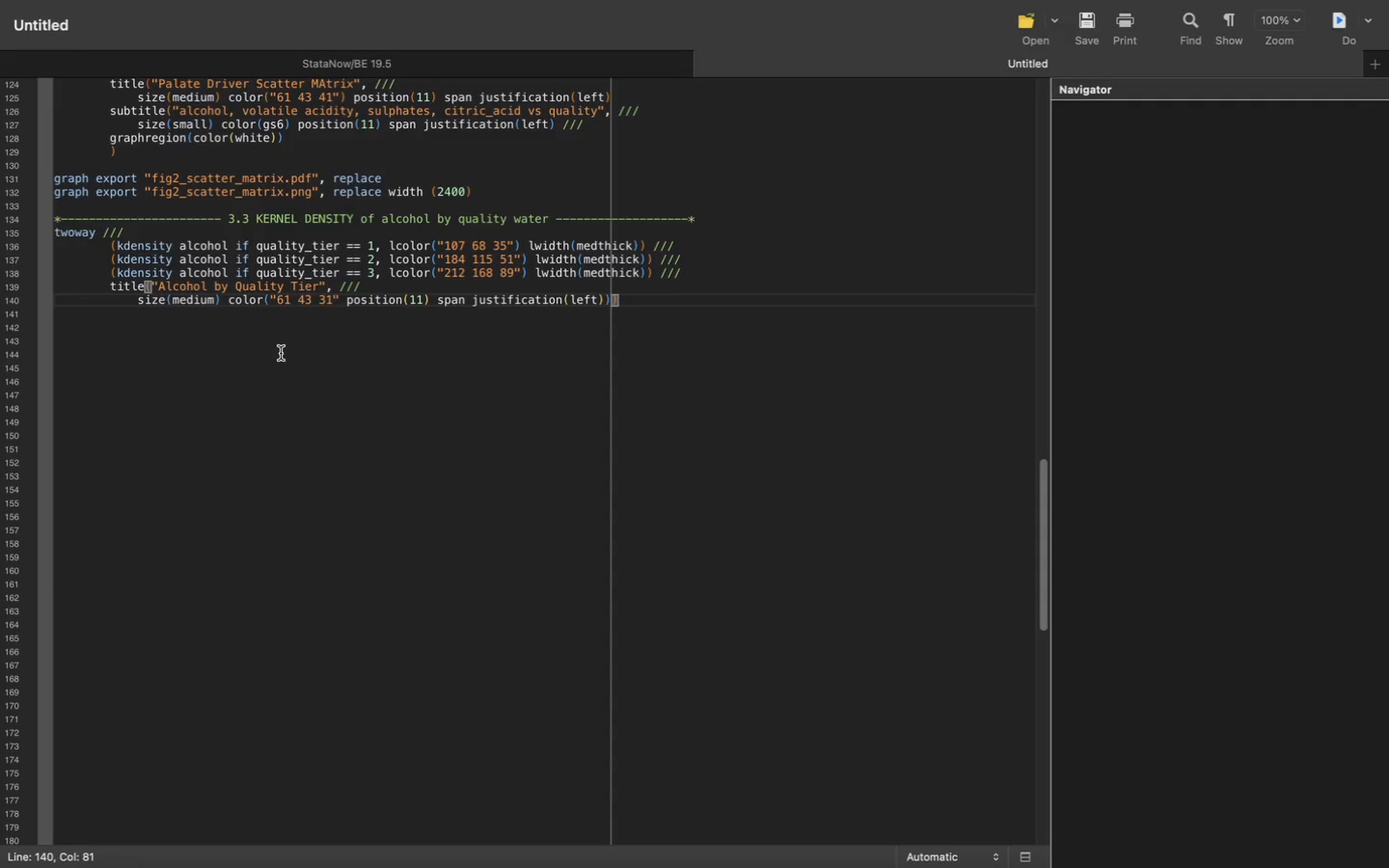 
key(Space)
 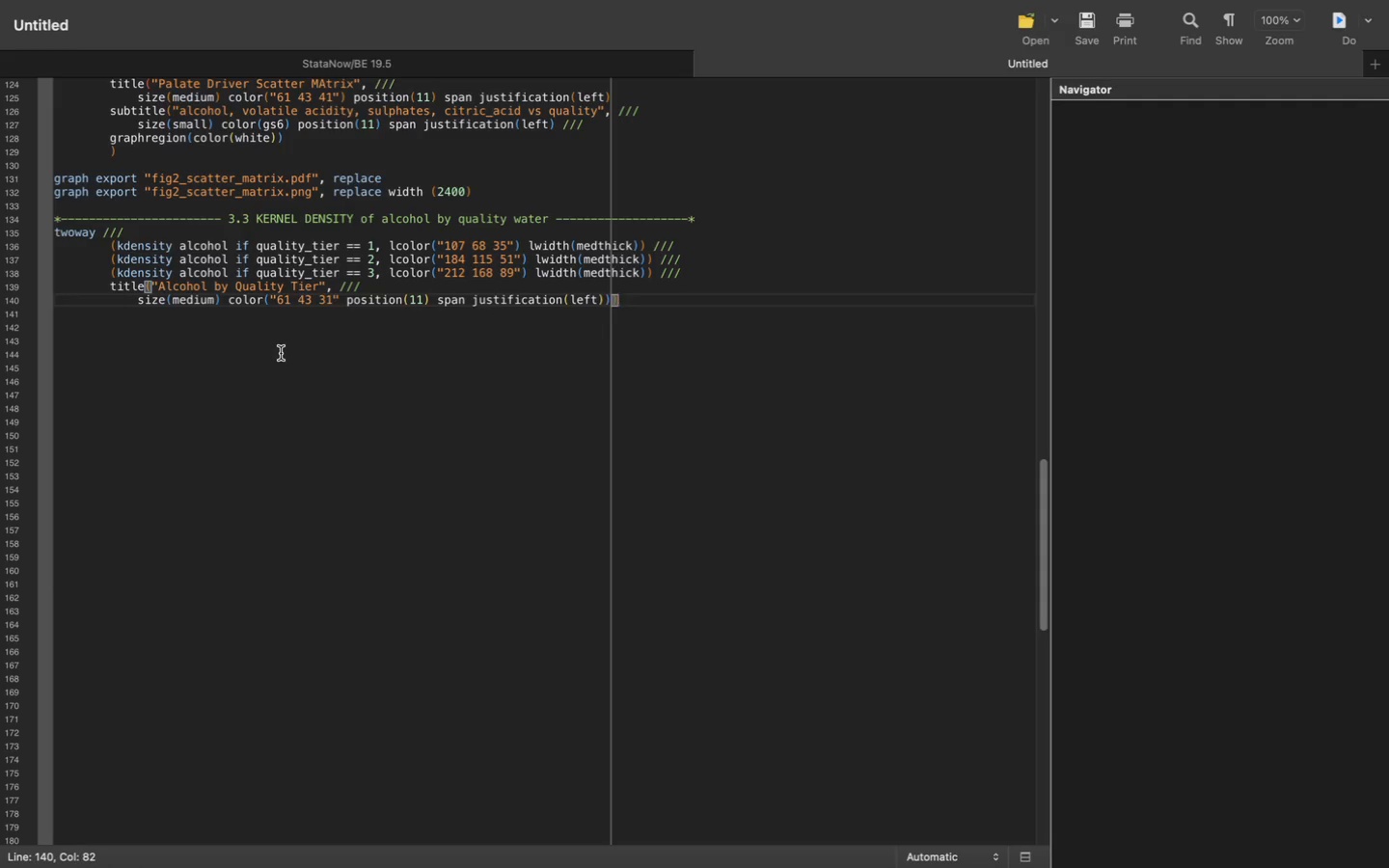 
key(Slash)
 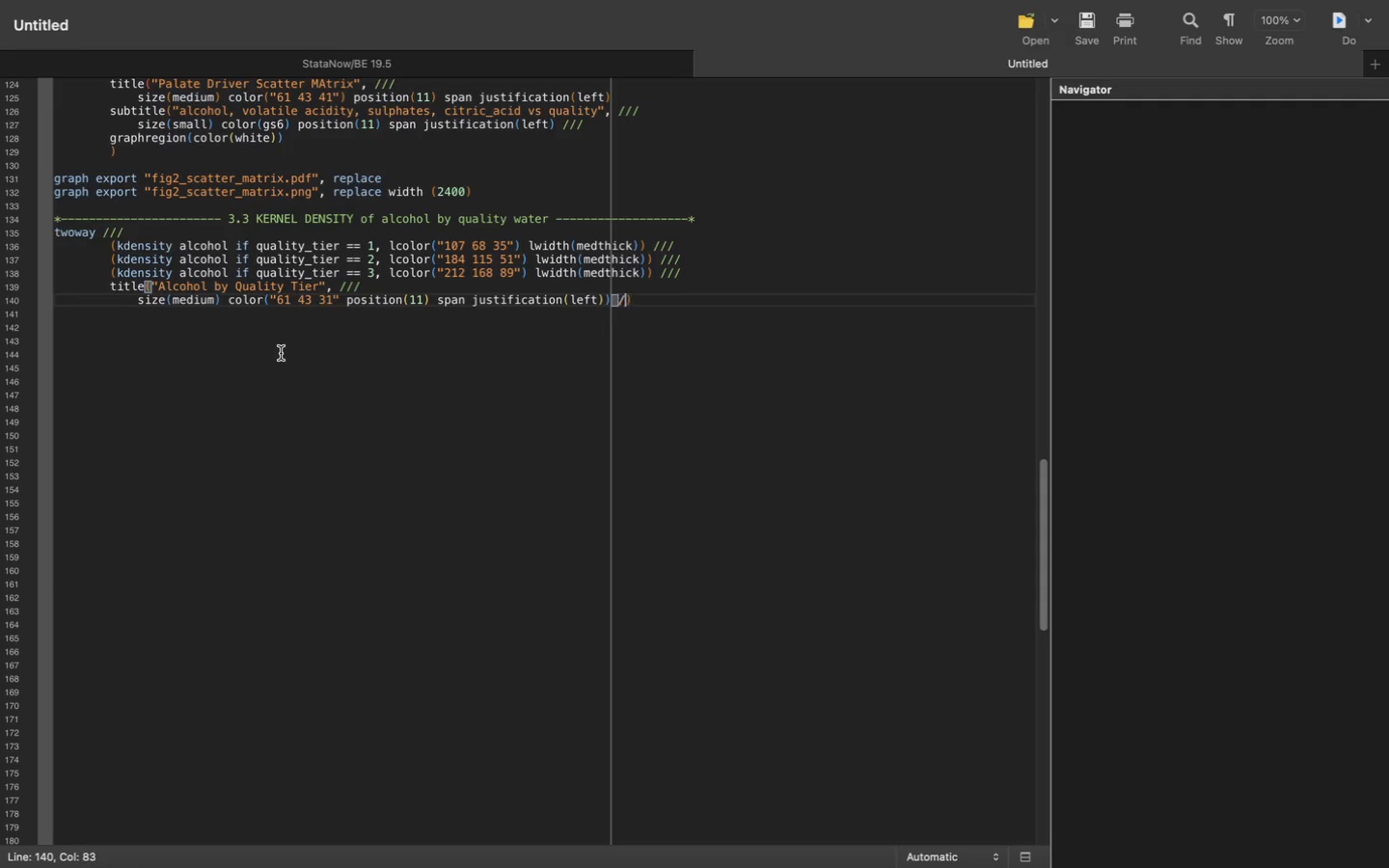 
key(Slash)
 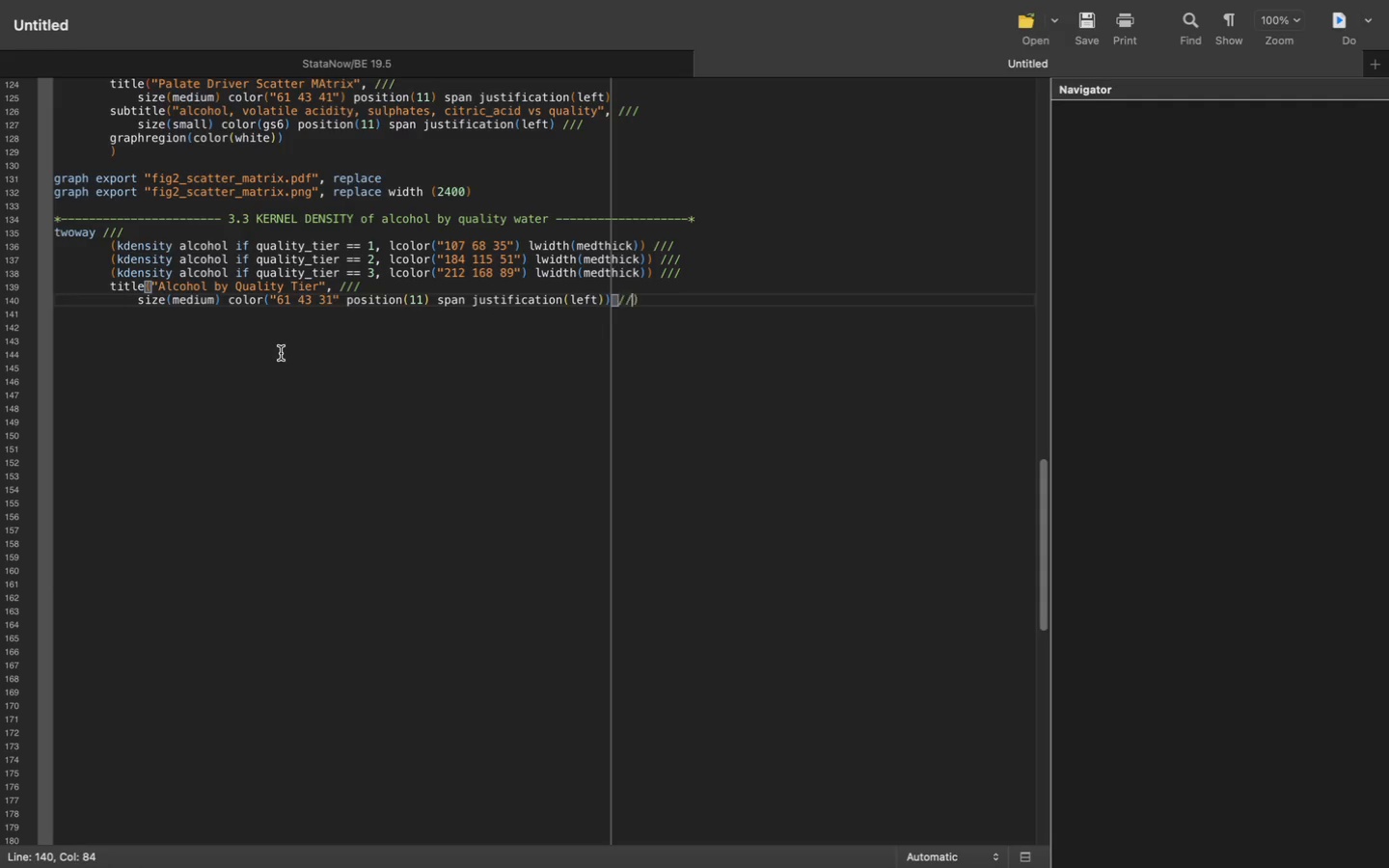 
key(Slash)
 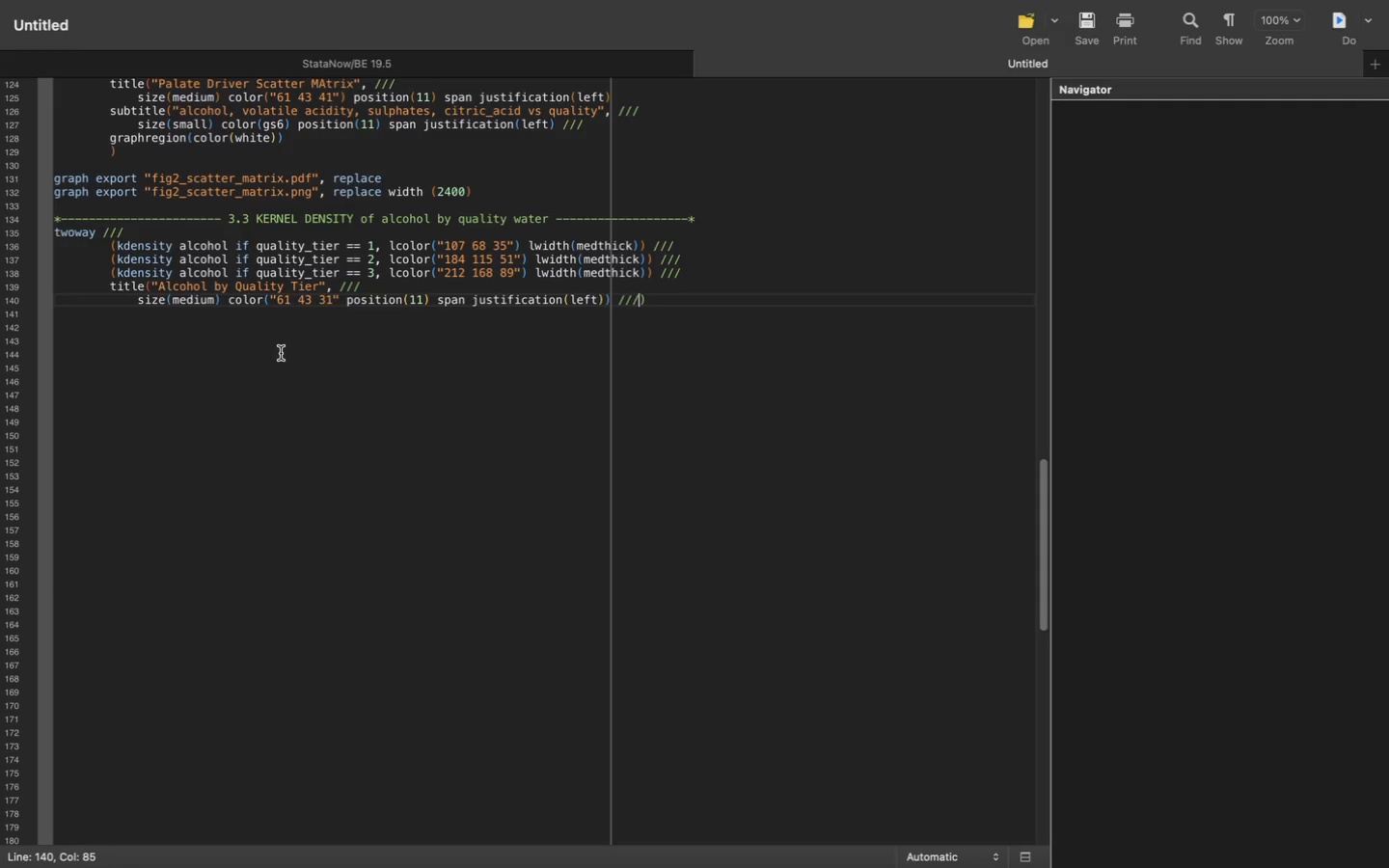 
key(Backspace)
 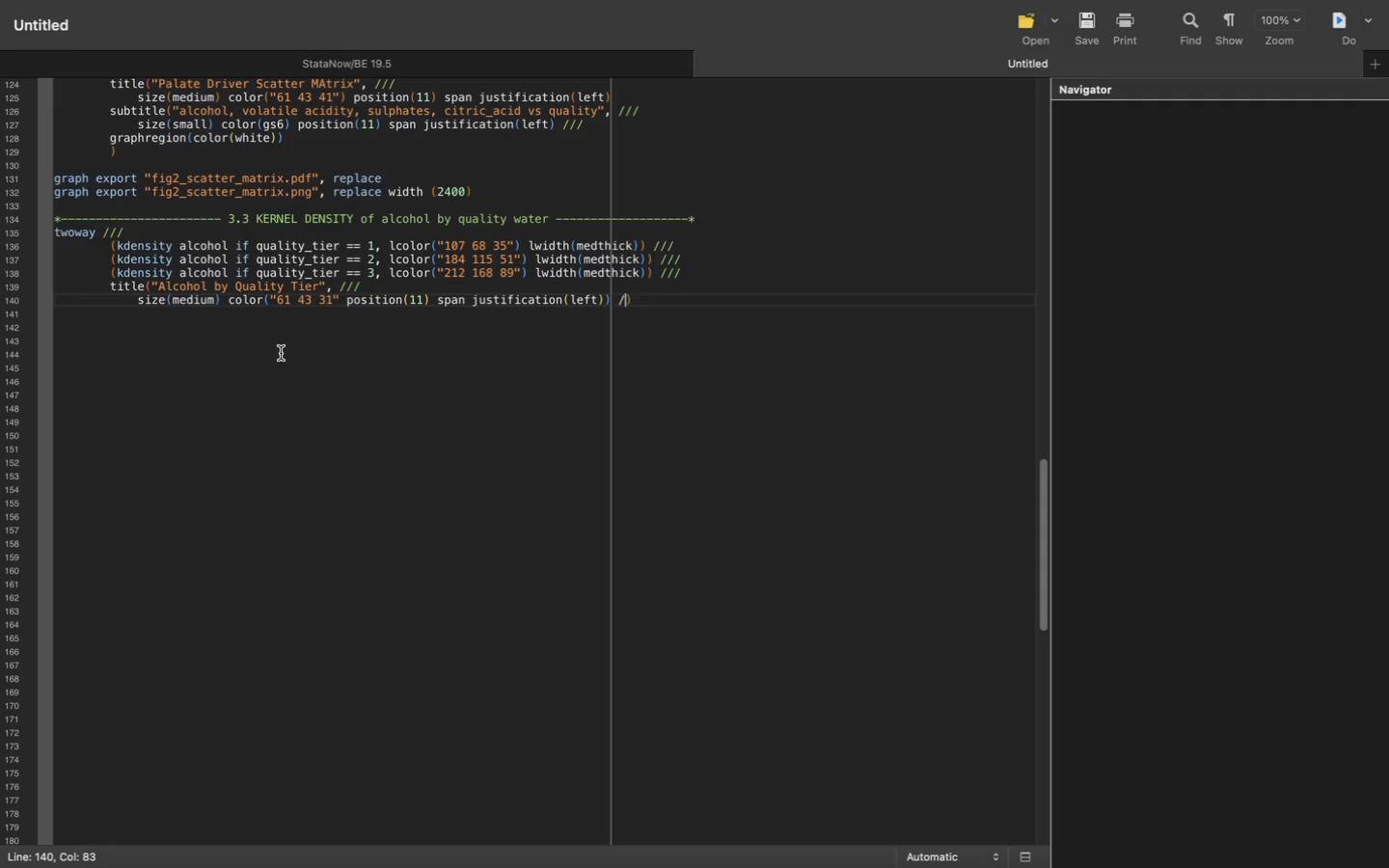 
key(Backspace)
 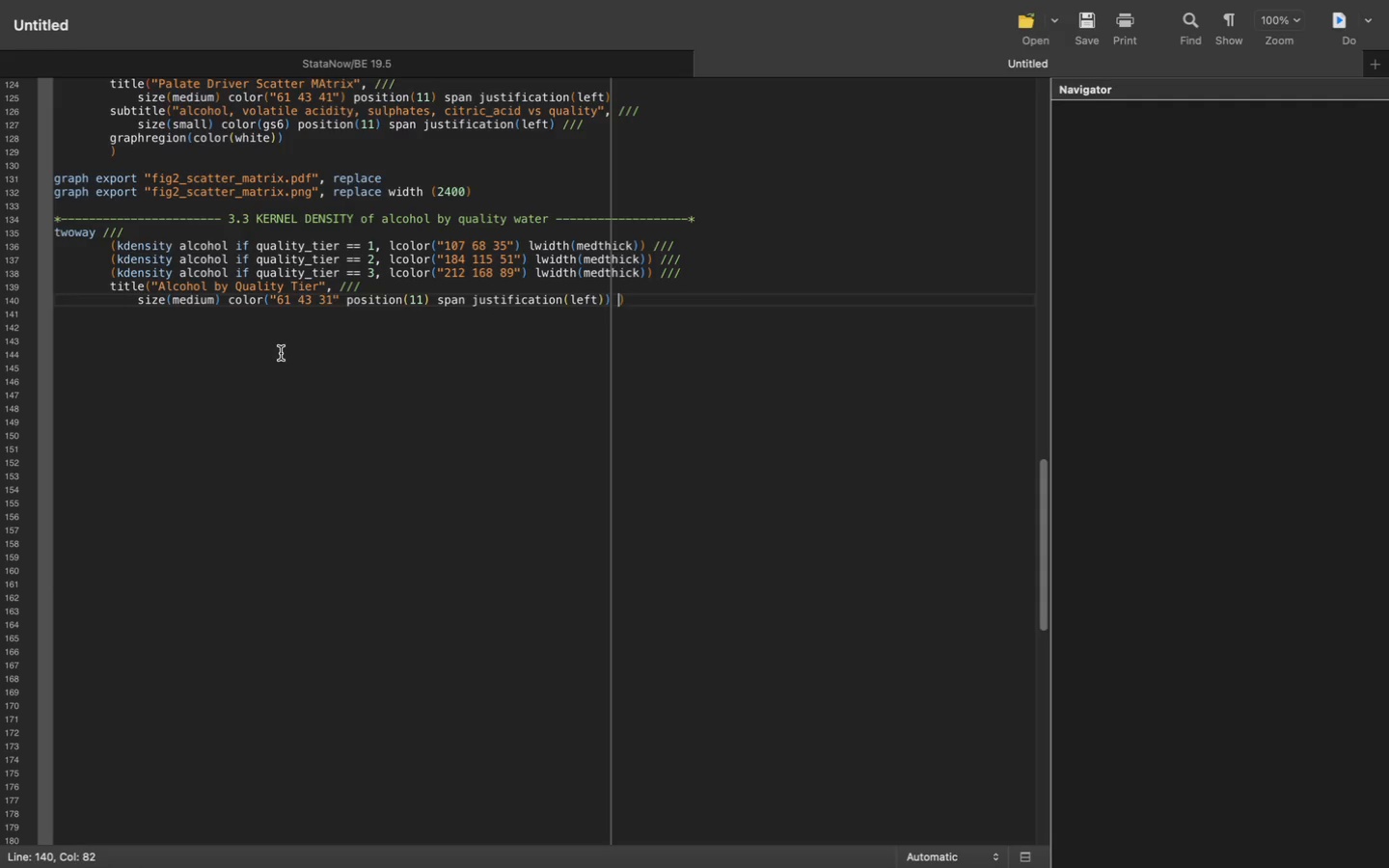 
key(Backspace)
 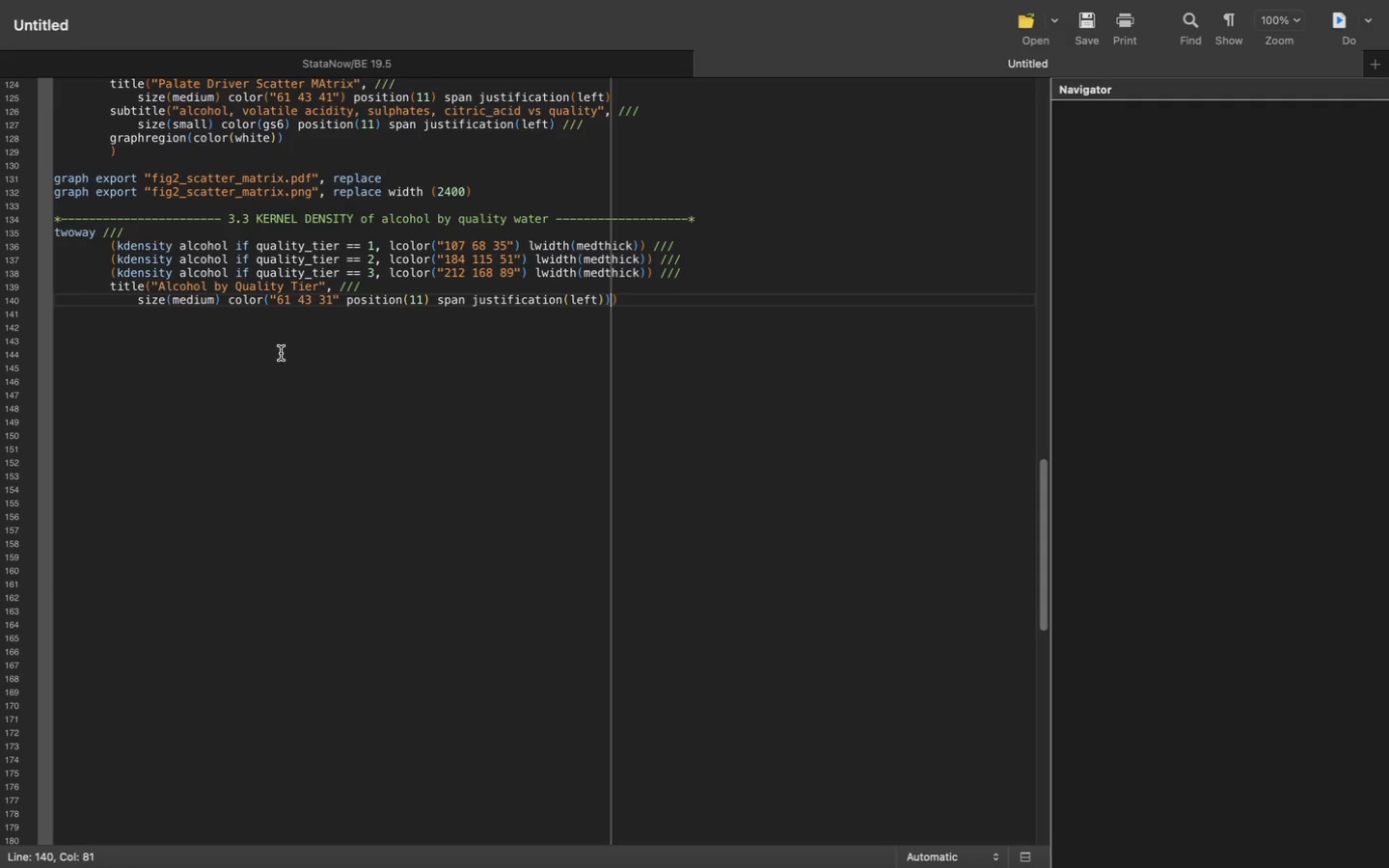 
key(Backspace)
 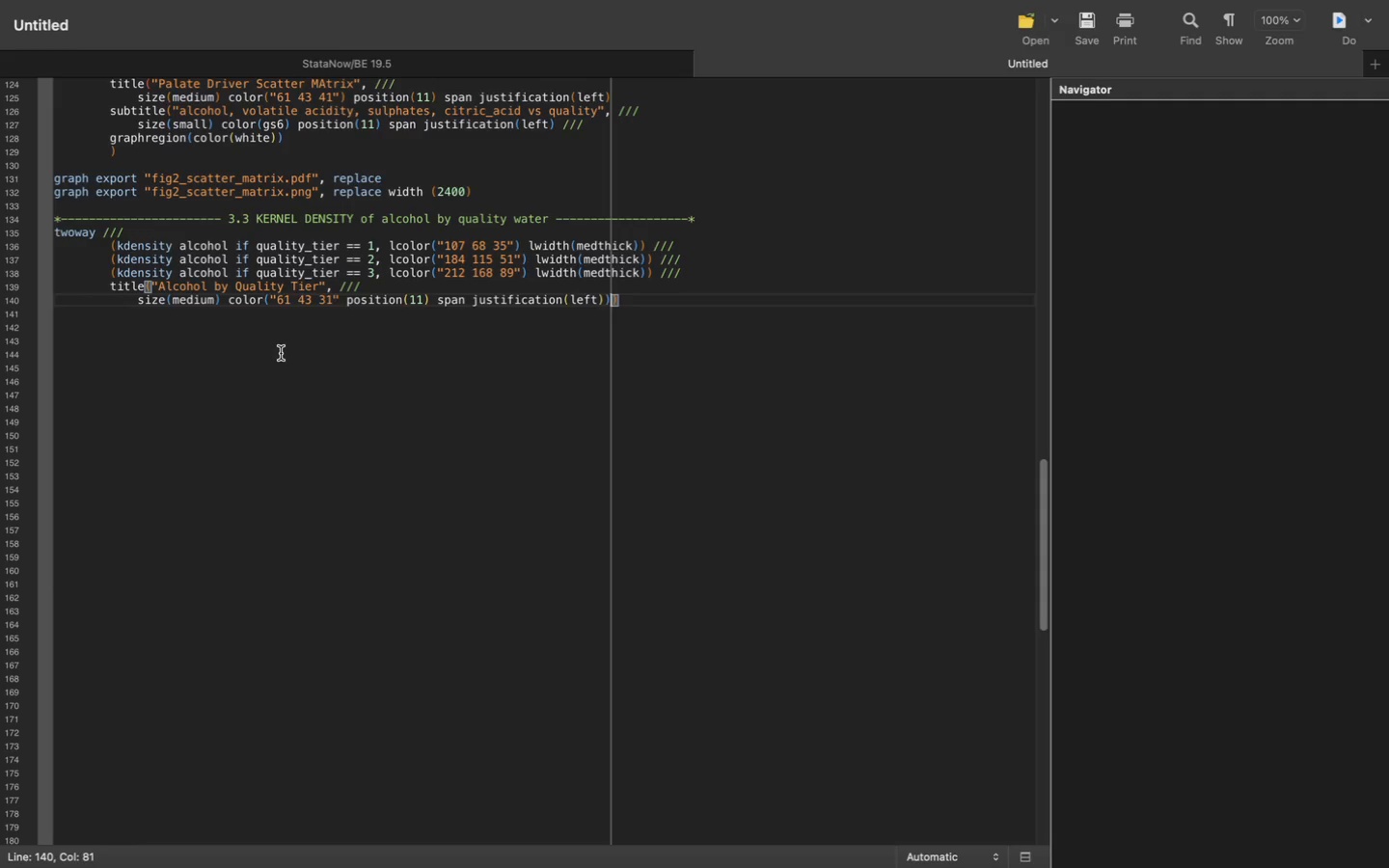 
key(Space)
 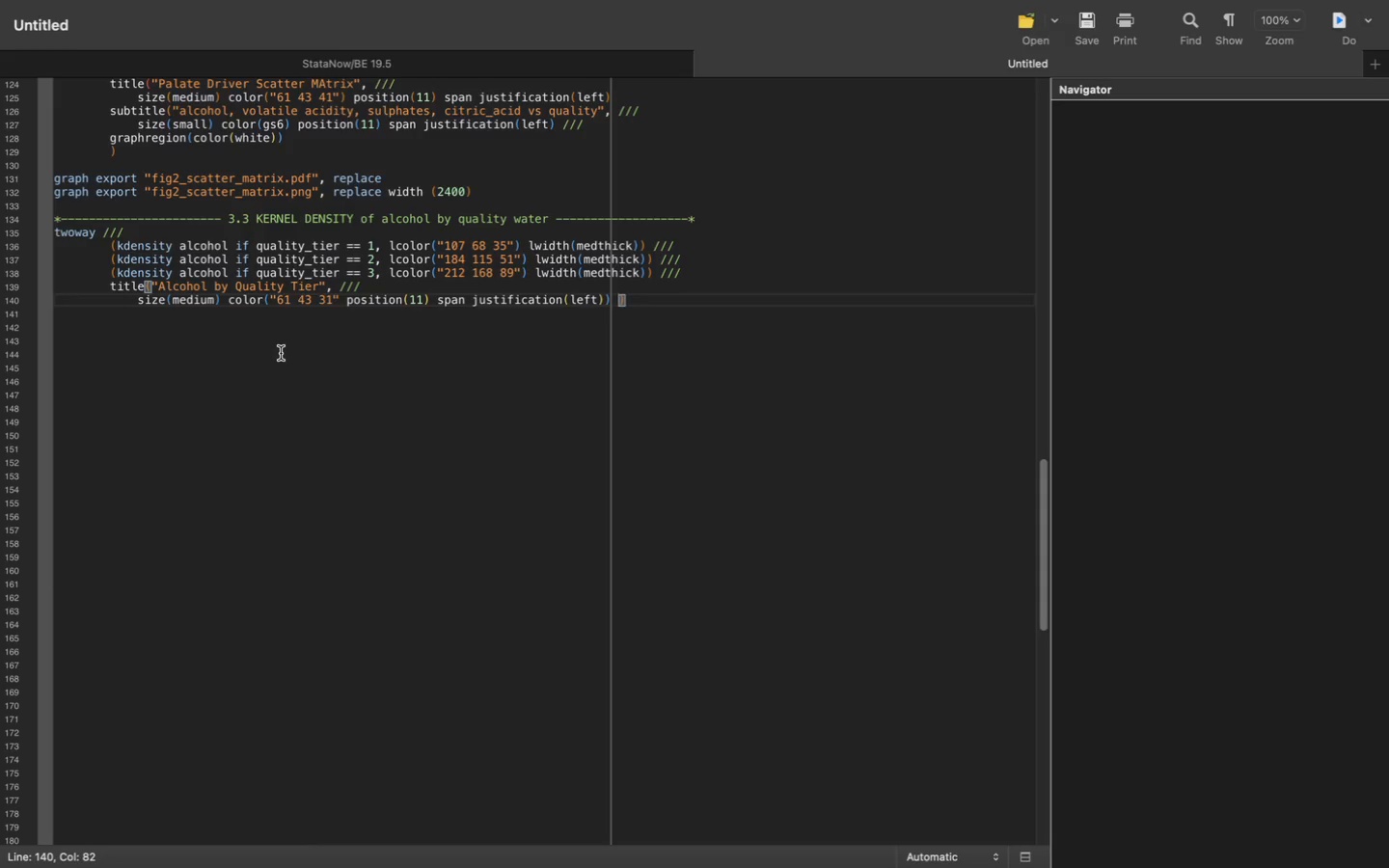 
wait(8.44)
 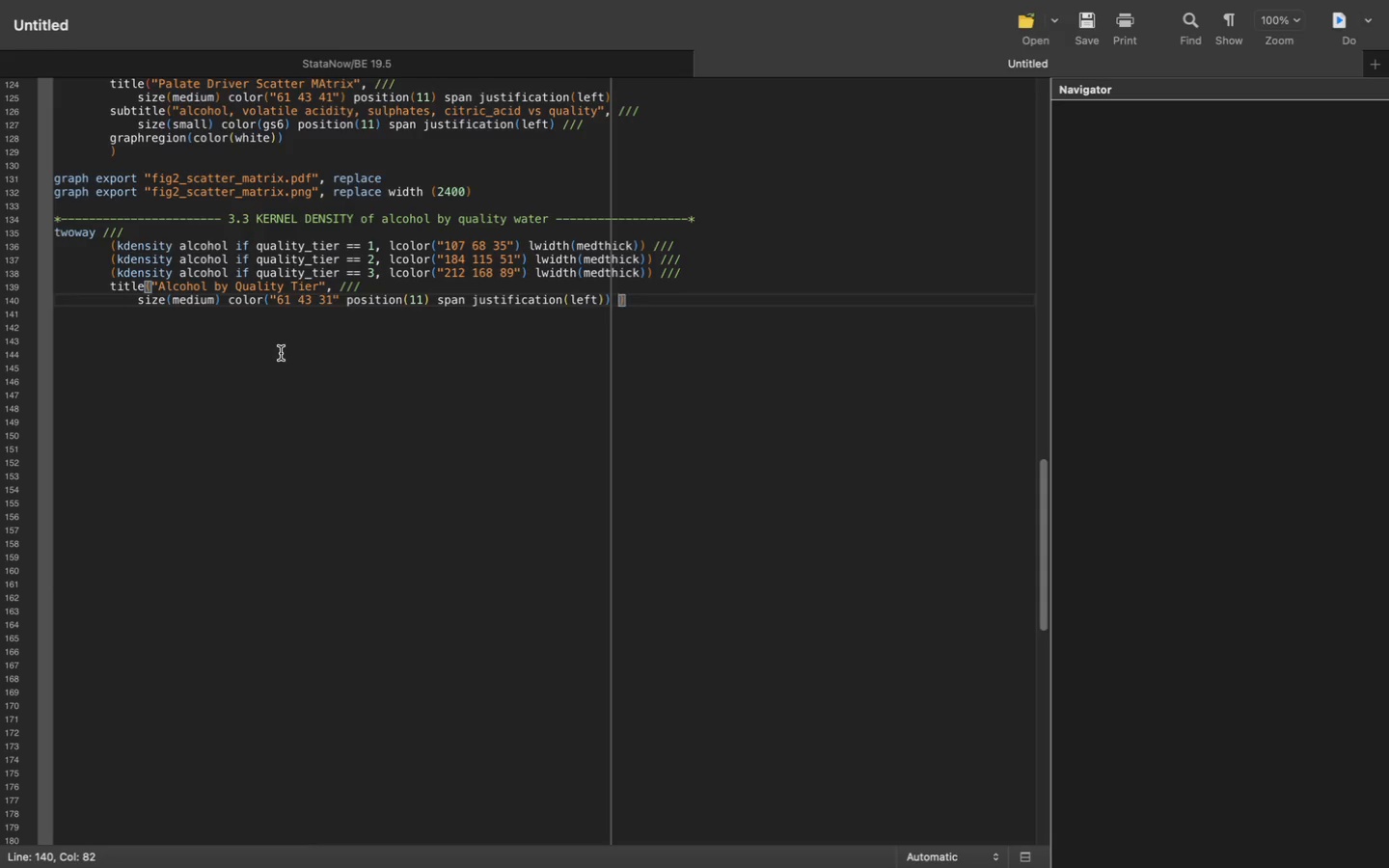 
key(Backspace)
 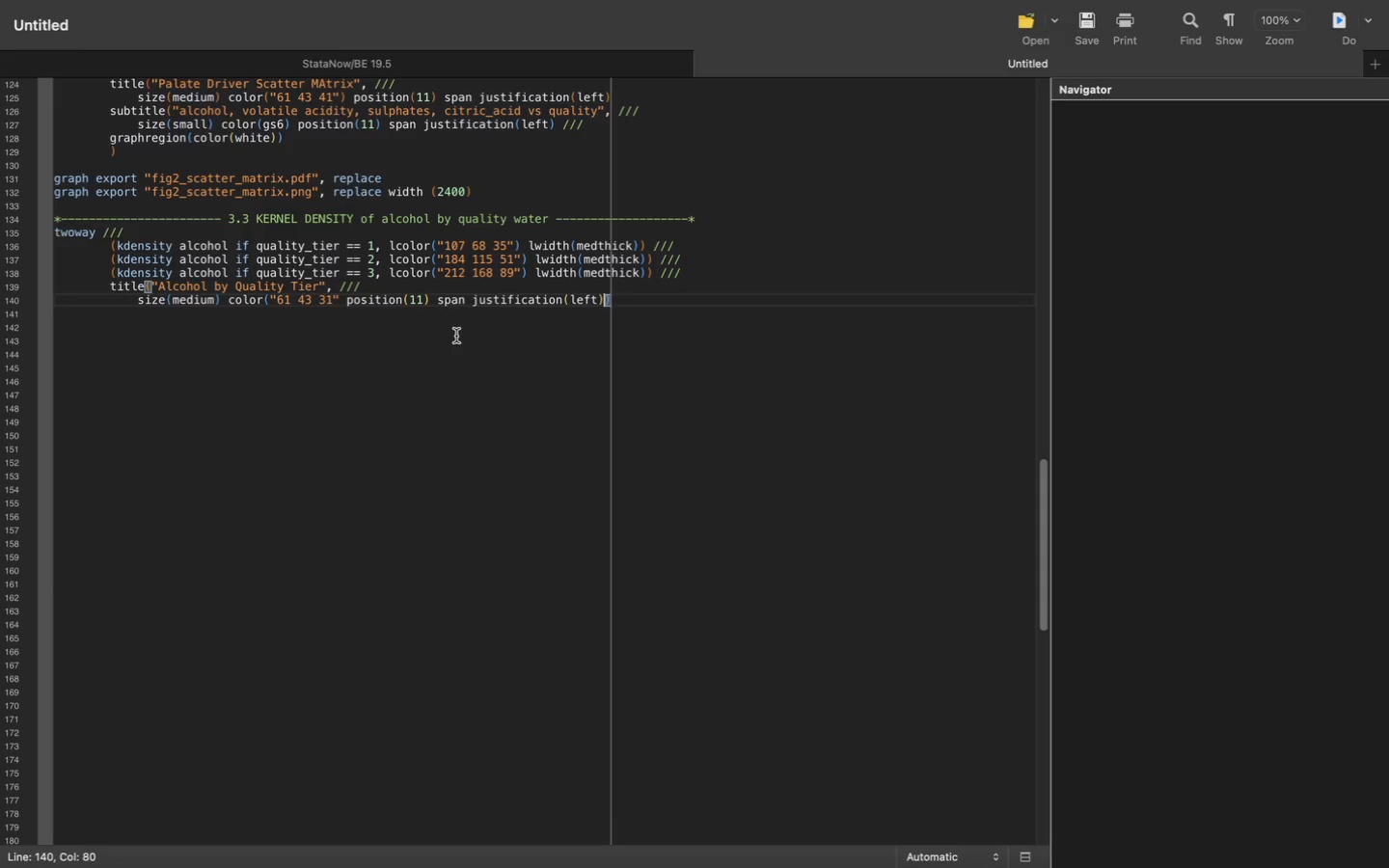 
key(Backspace)
 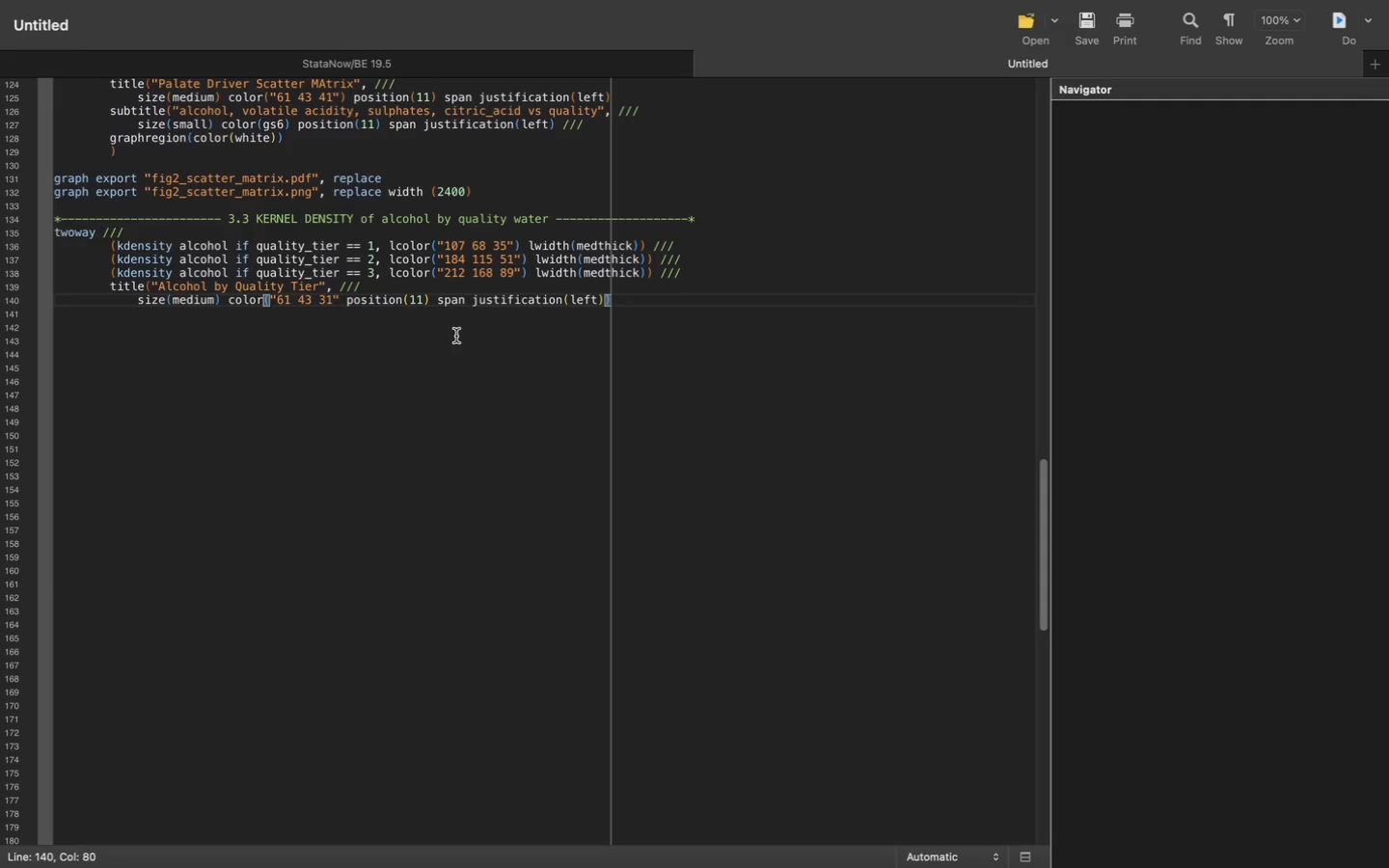 
key(ArrowRight)
 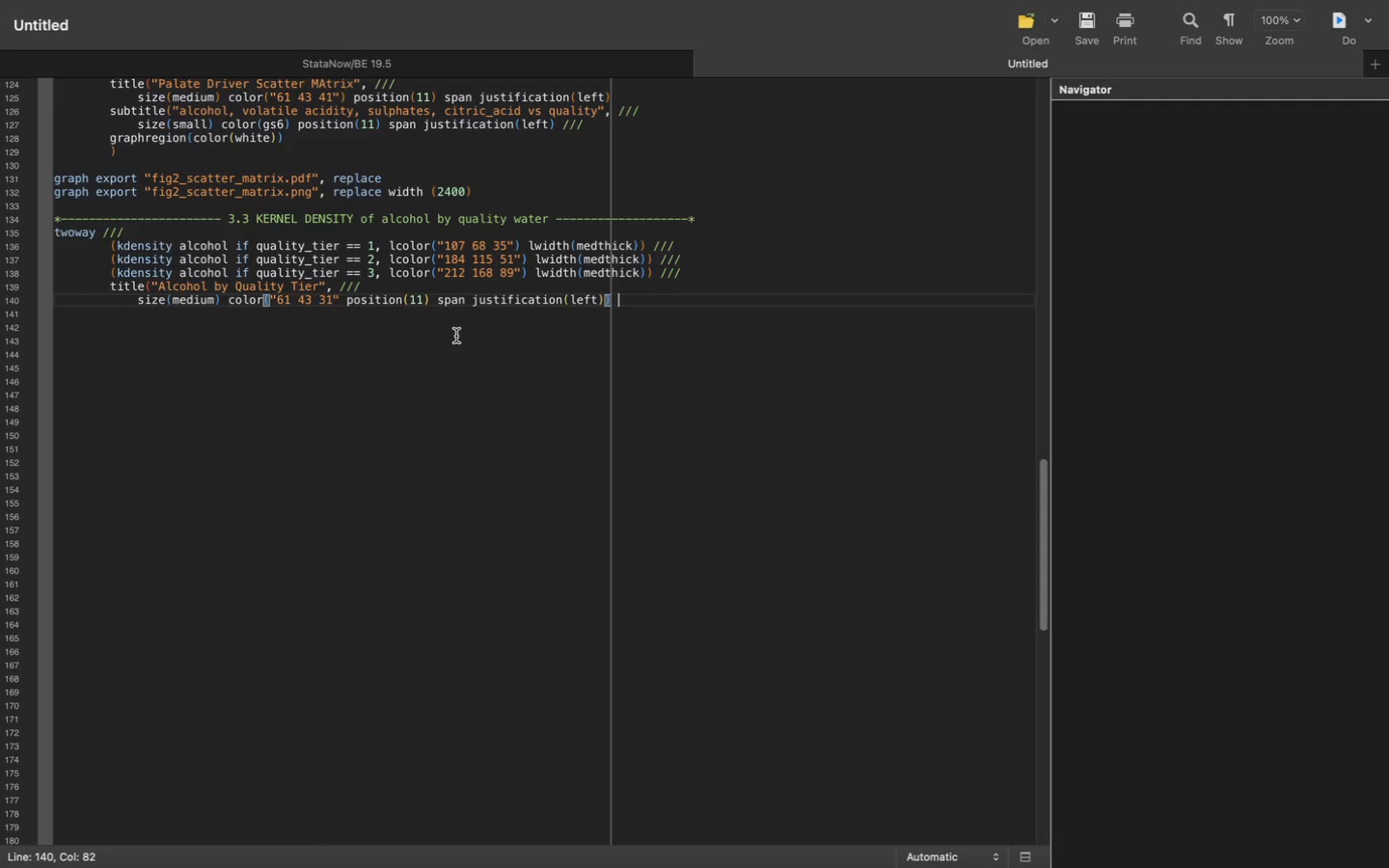 
key(Space)
 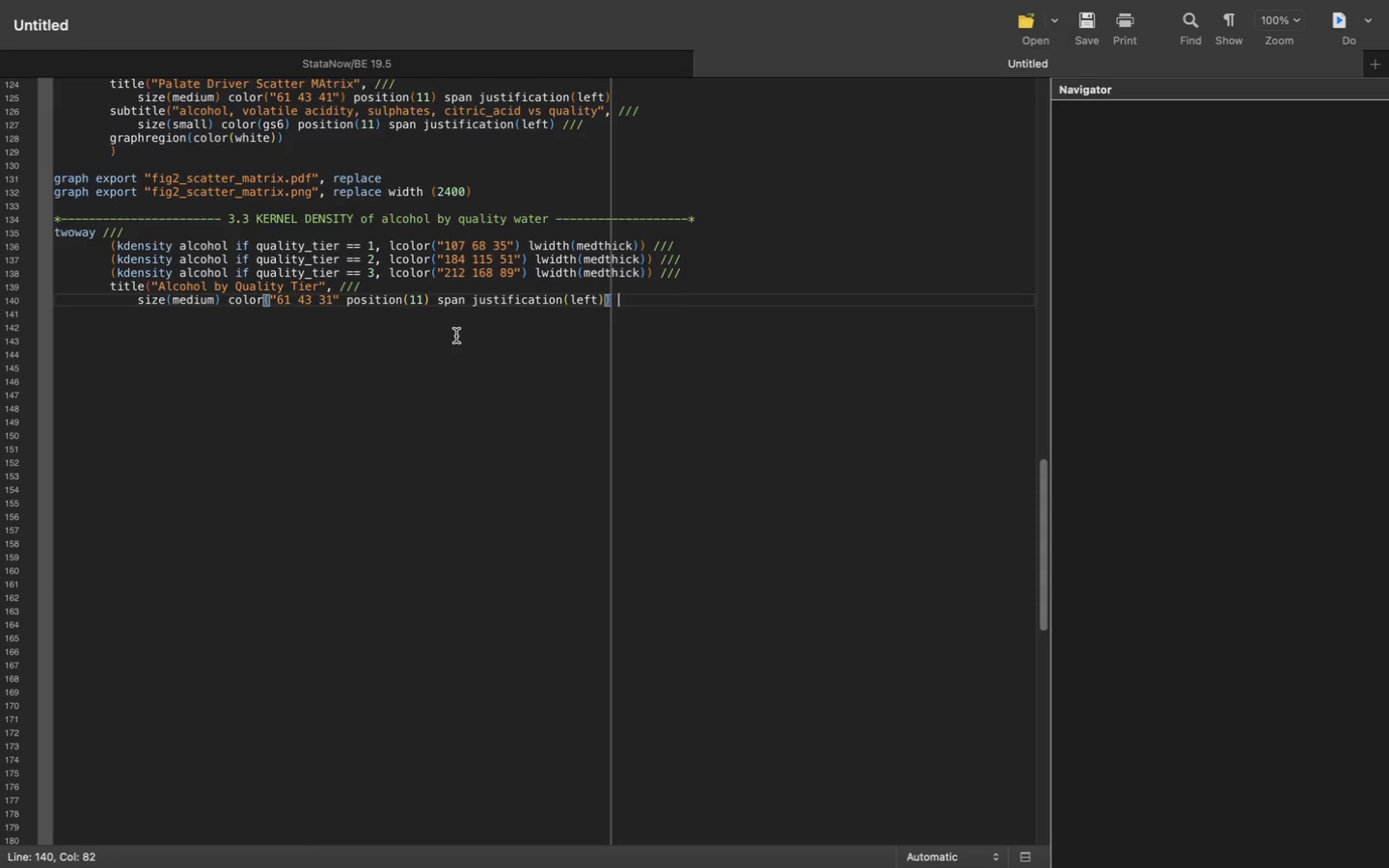 
key(Slash)
 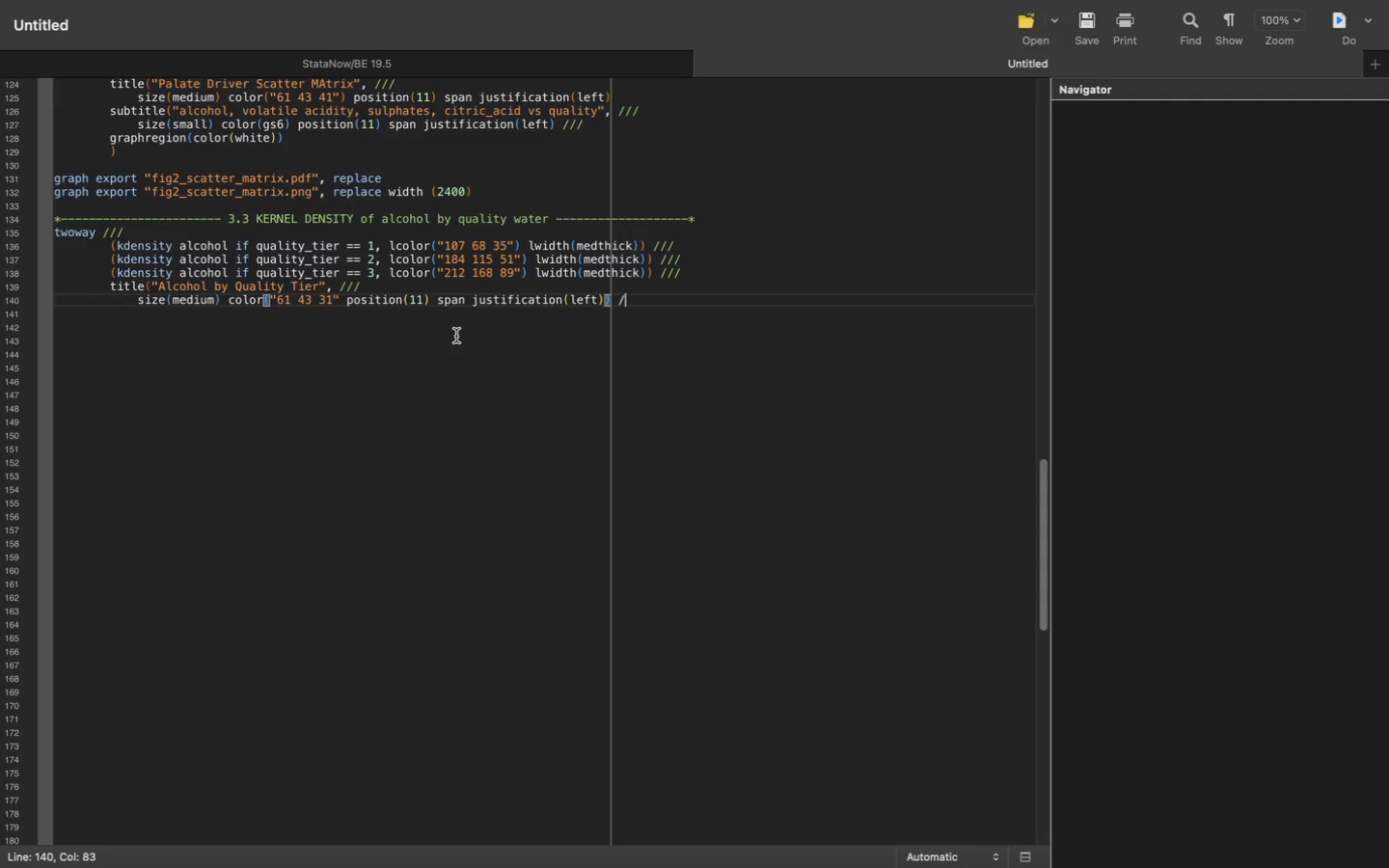 
key(Slash)
 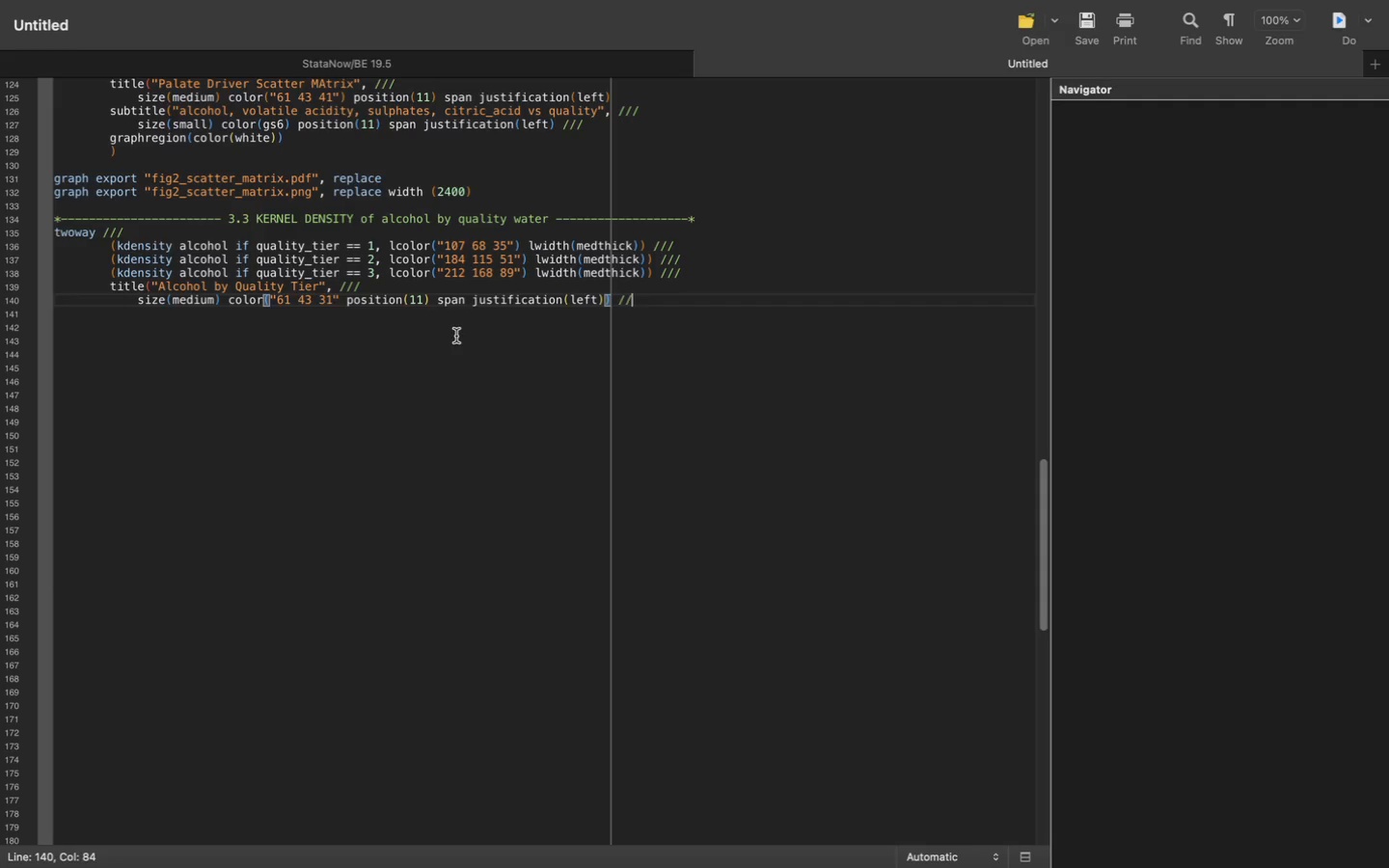 
key(Slash)
 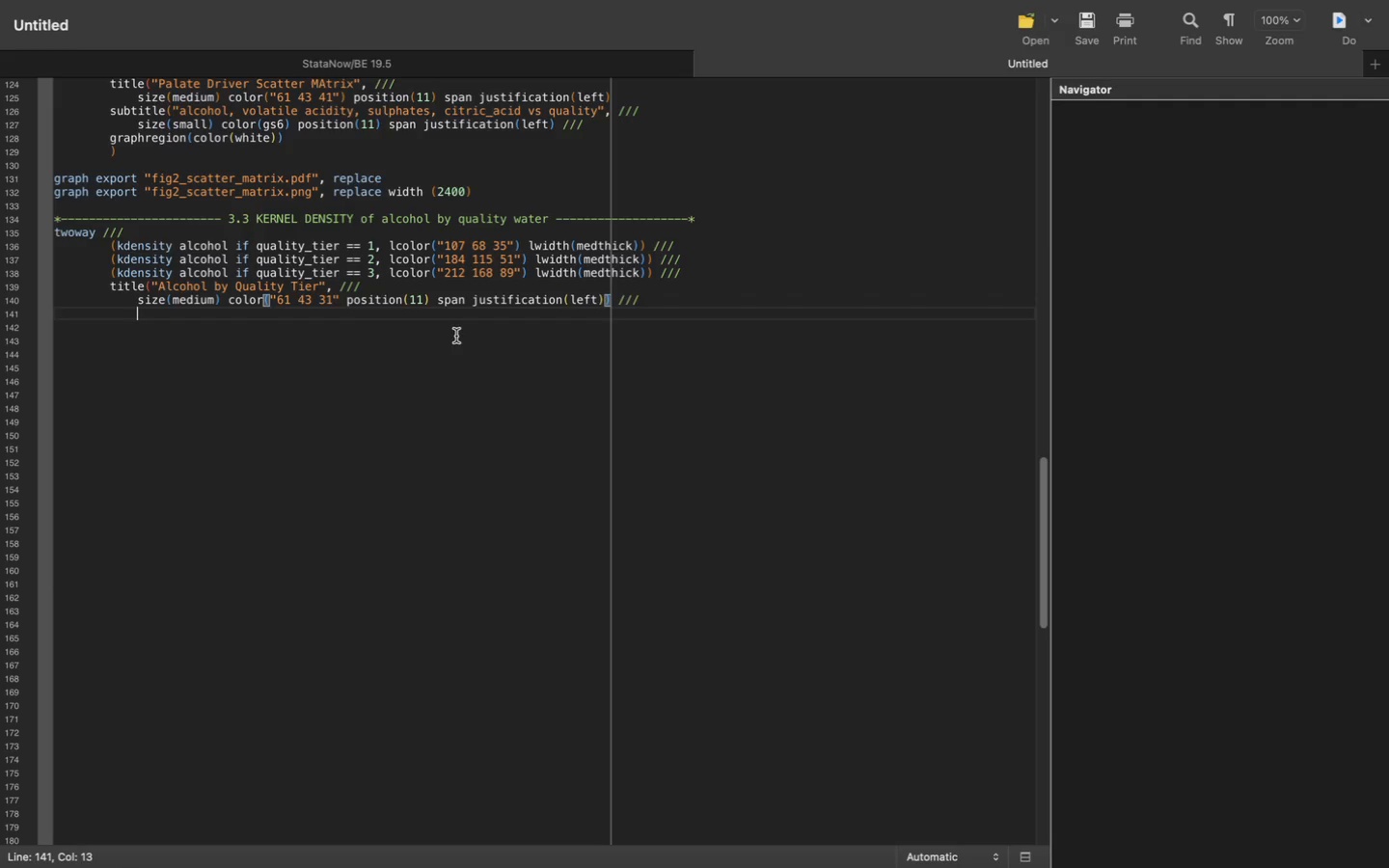 
key(Enter)
 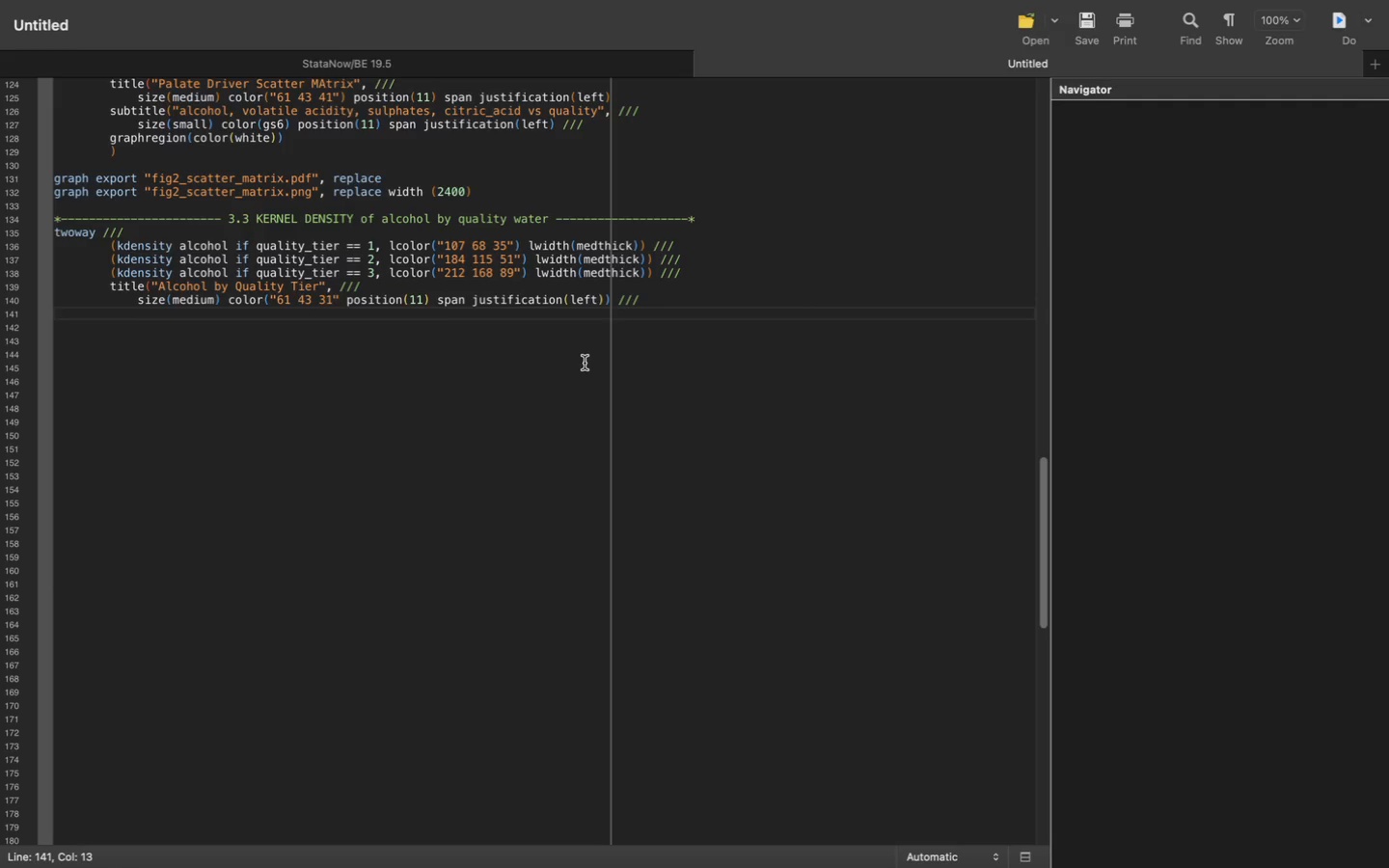 
key(ArrowLeft)
 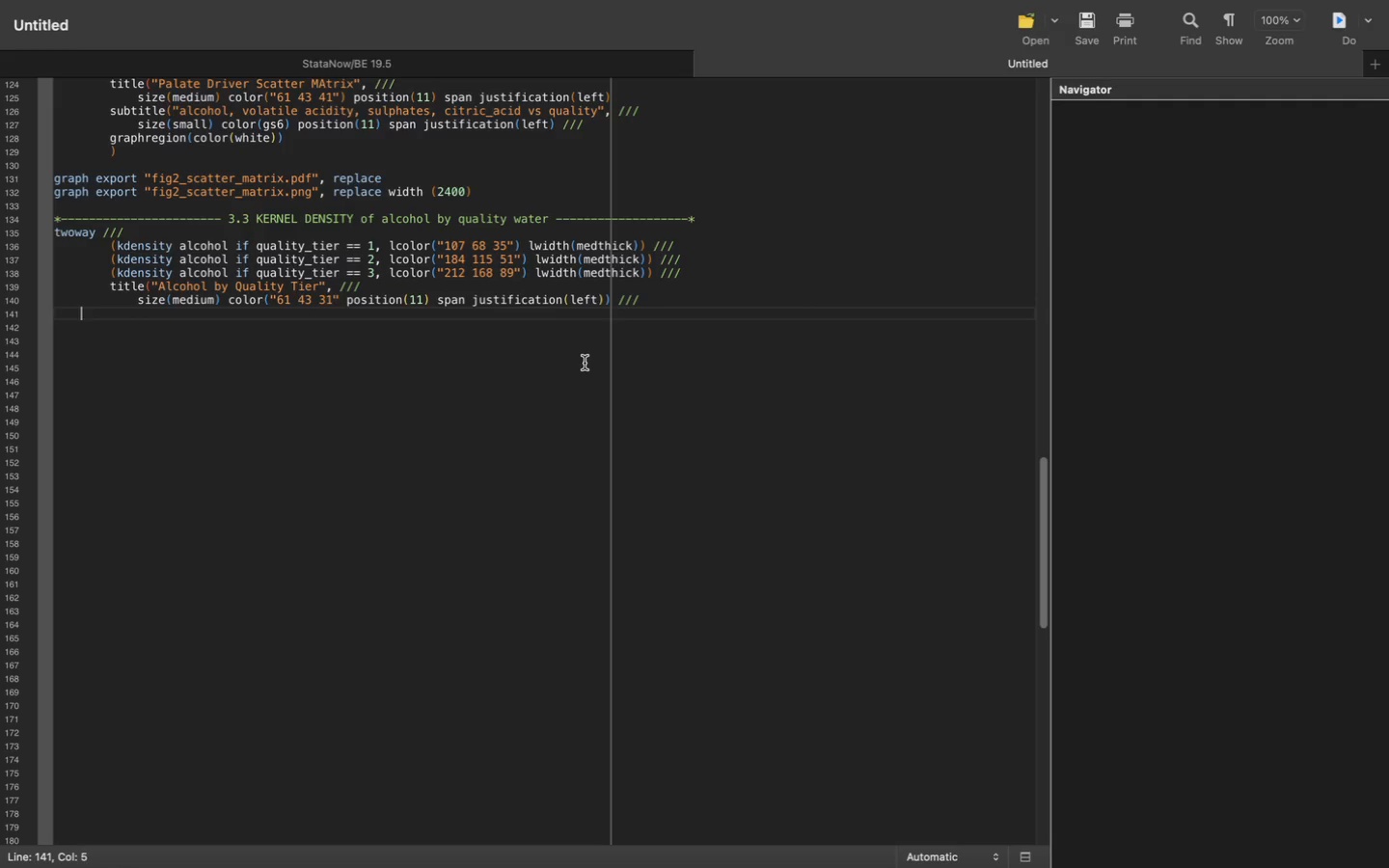 
key(ArrowLeft)
 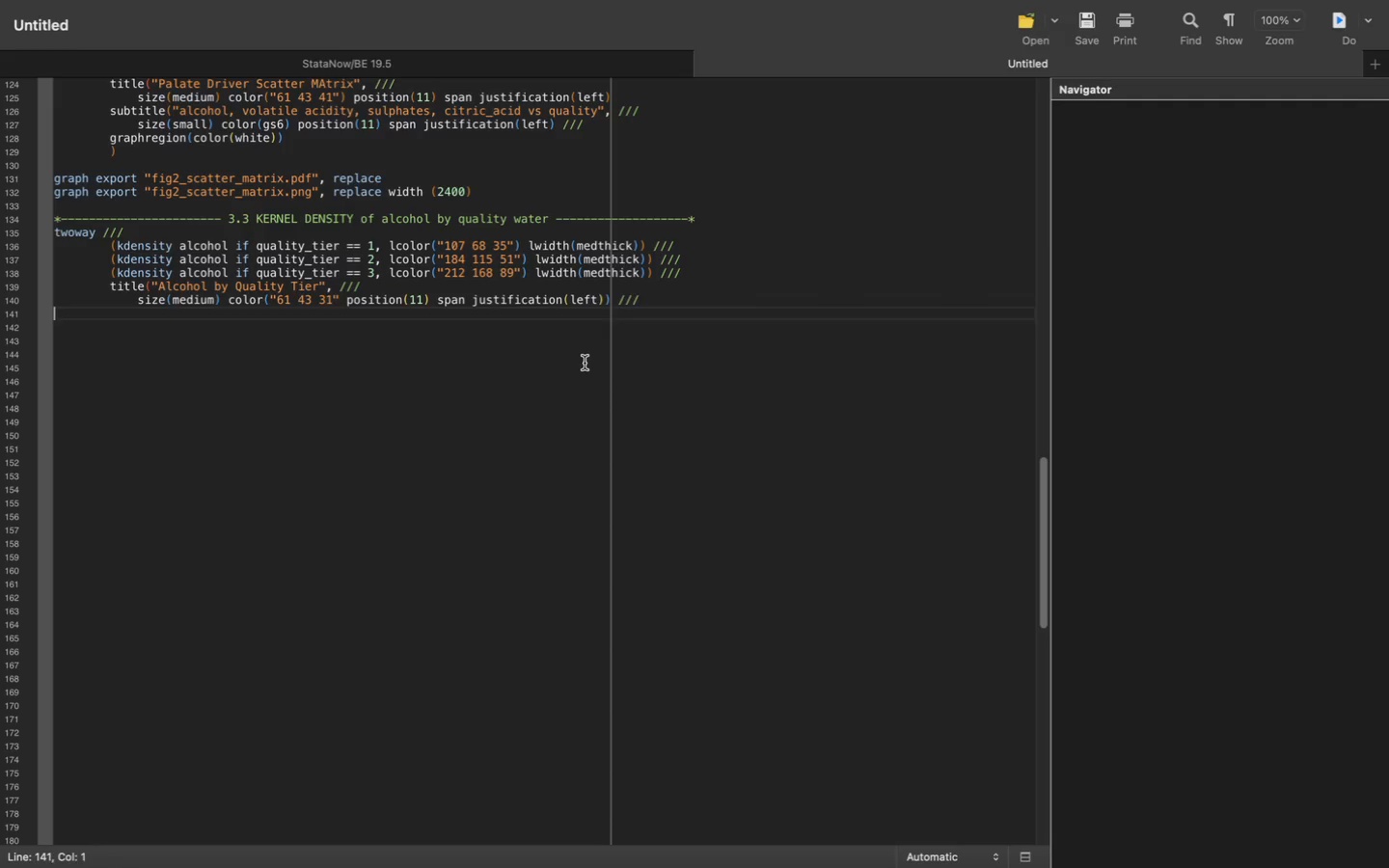 
key(ArrowLeft)
 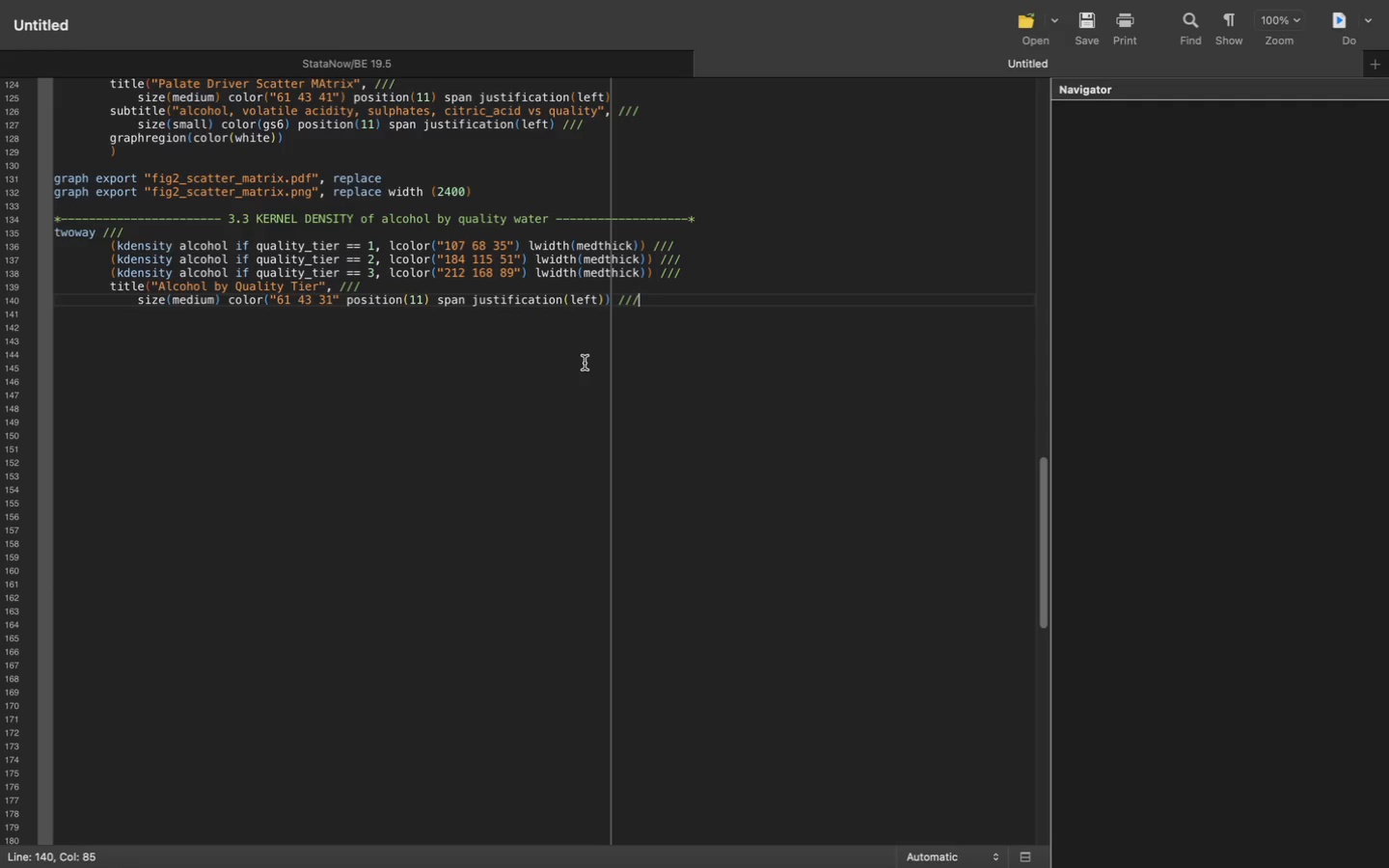 
key(ArrowLeft)
 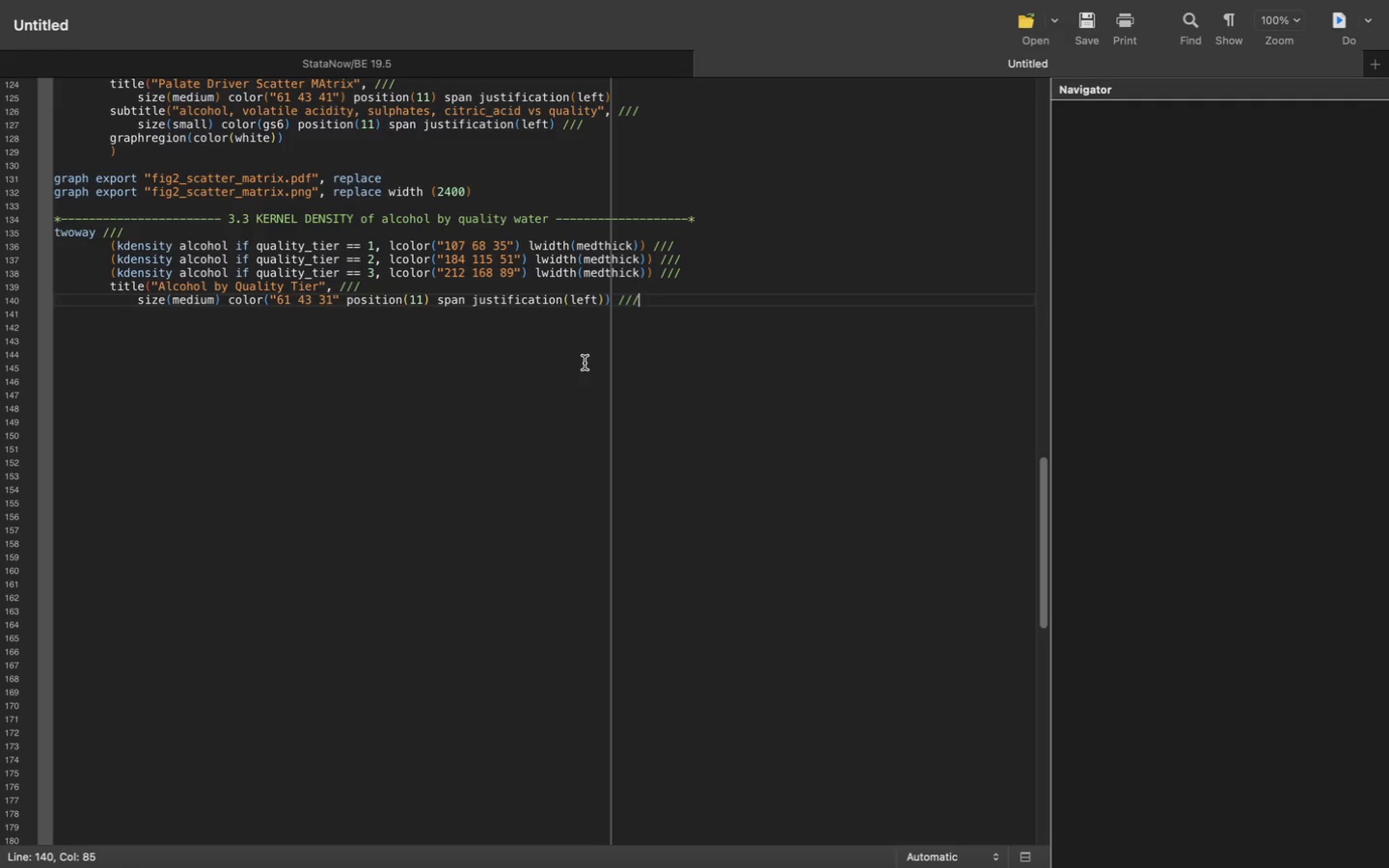 
key(ArrowLeft)
 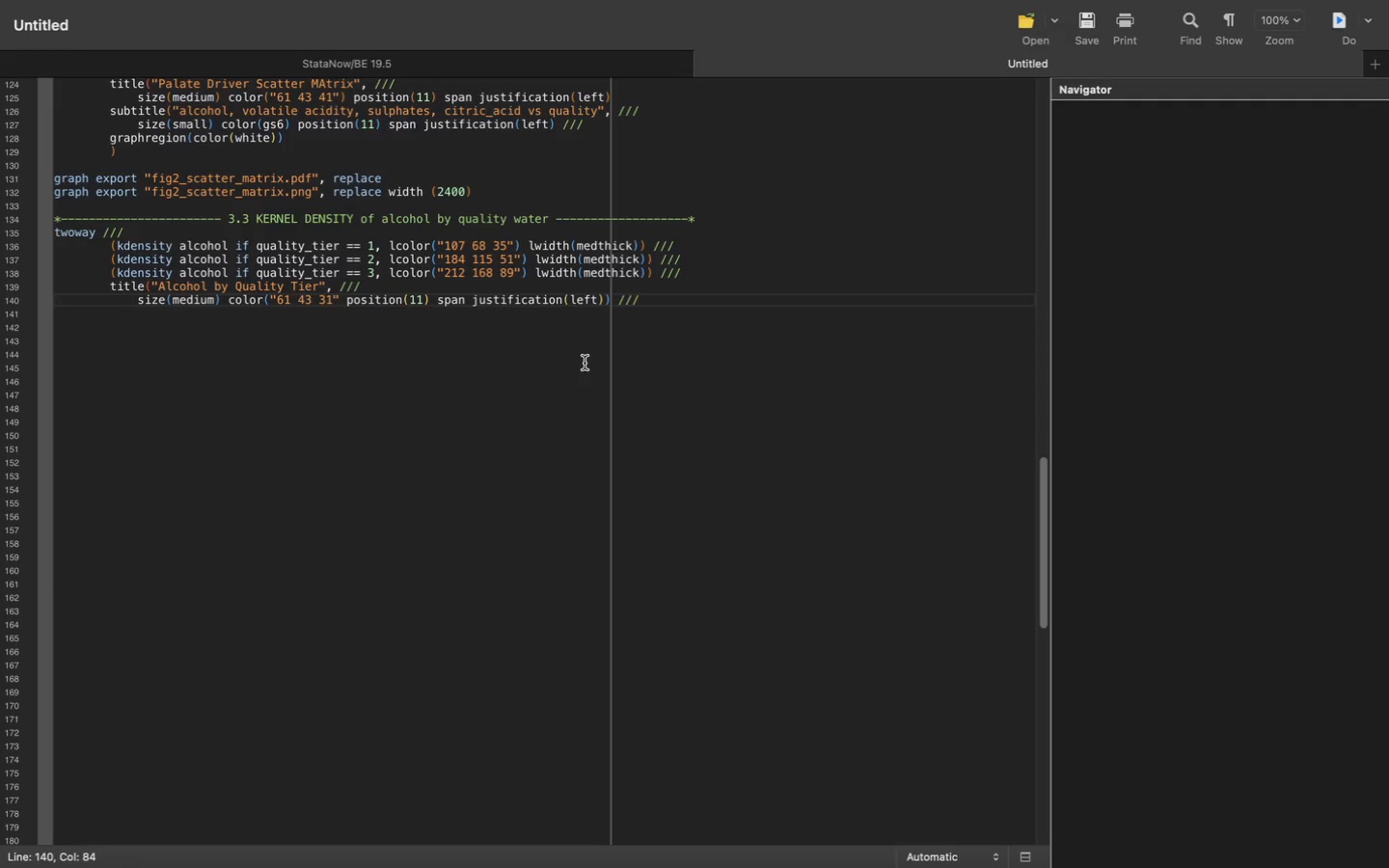 
key(ArrowLeft)
 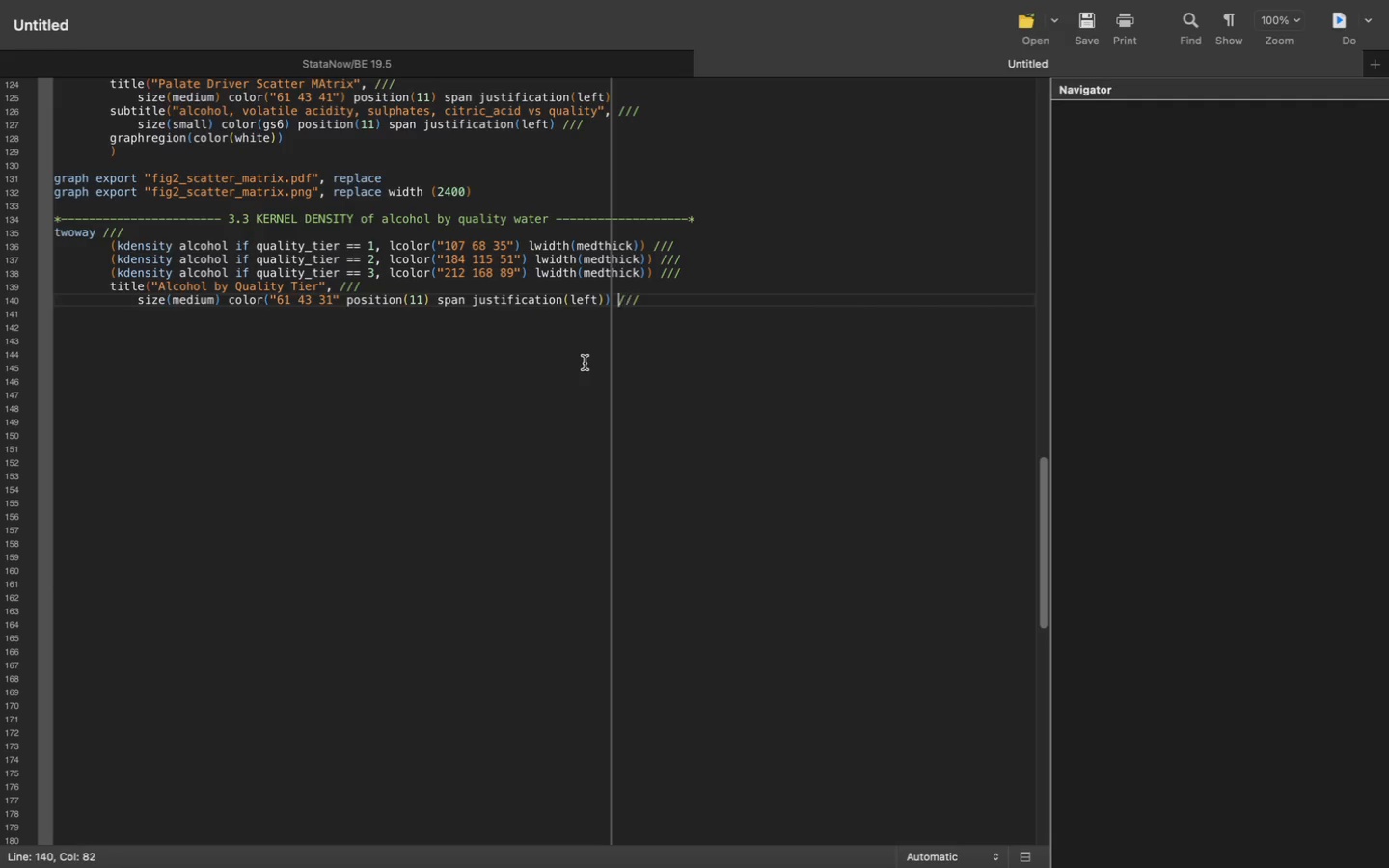 
key(ArrowLeft)
 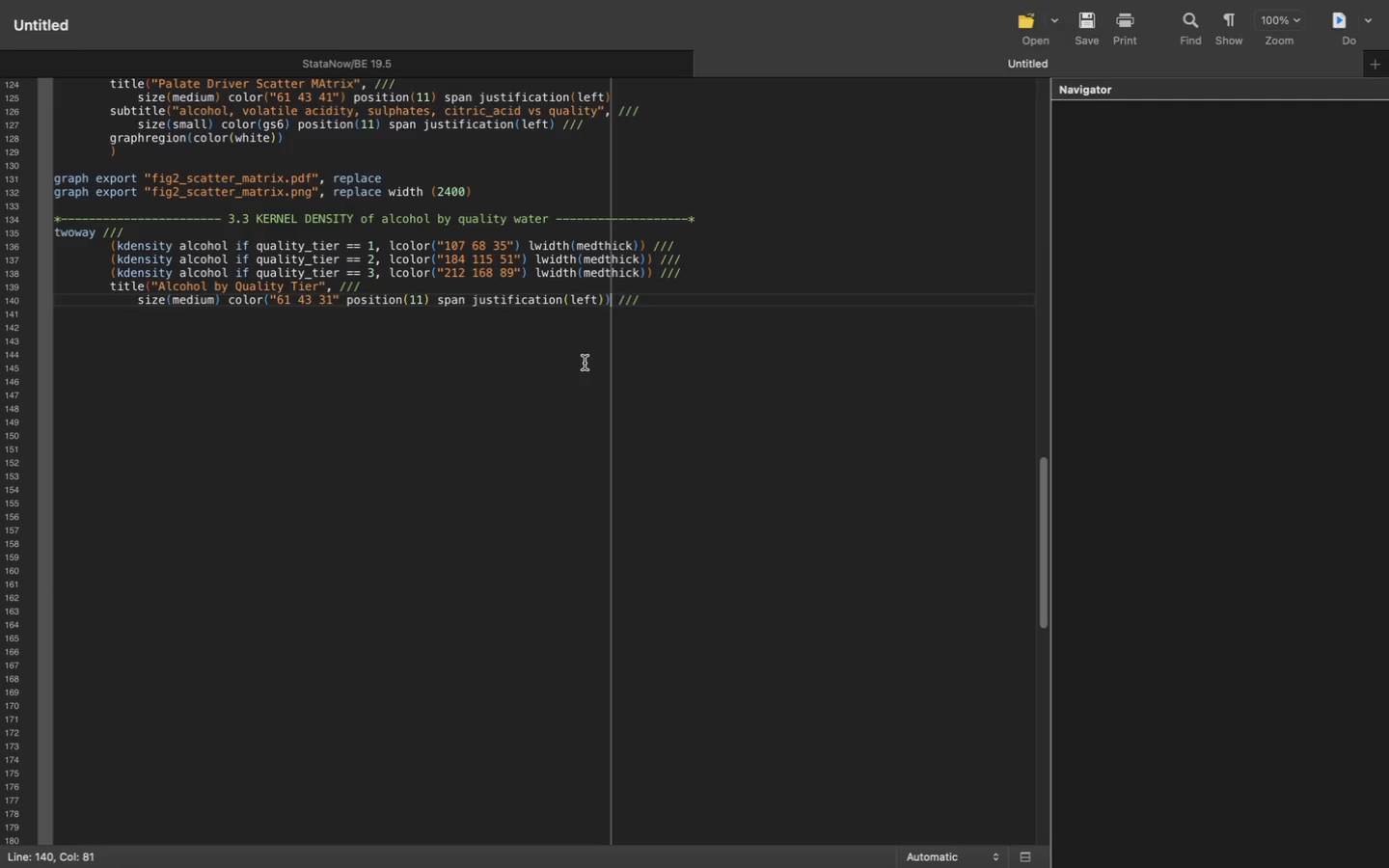 
key(ArrowLeft)
 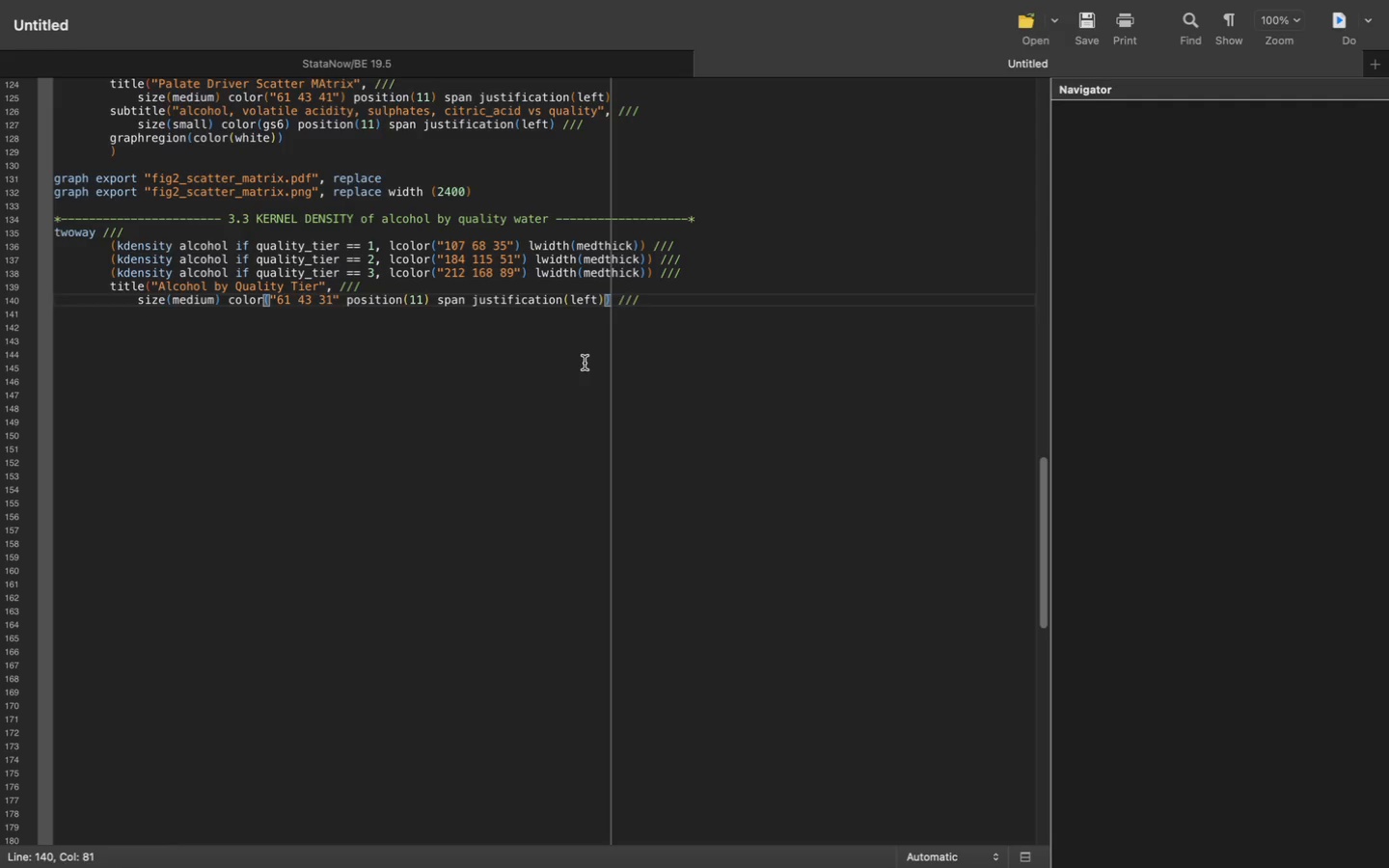 
key(ArrowDown)
 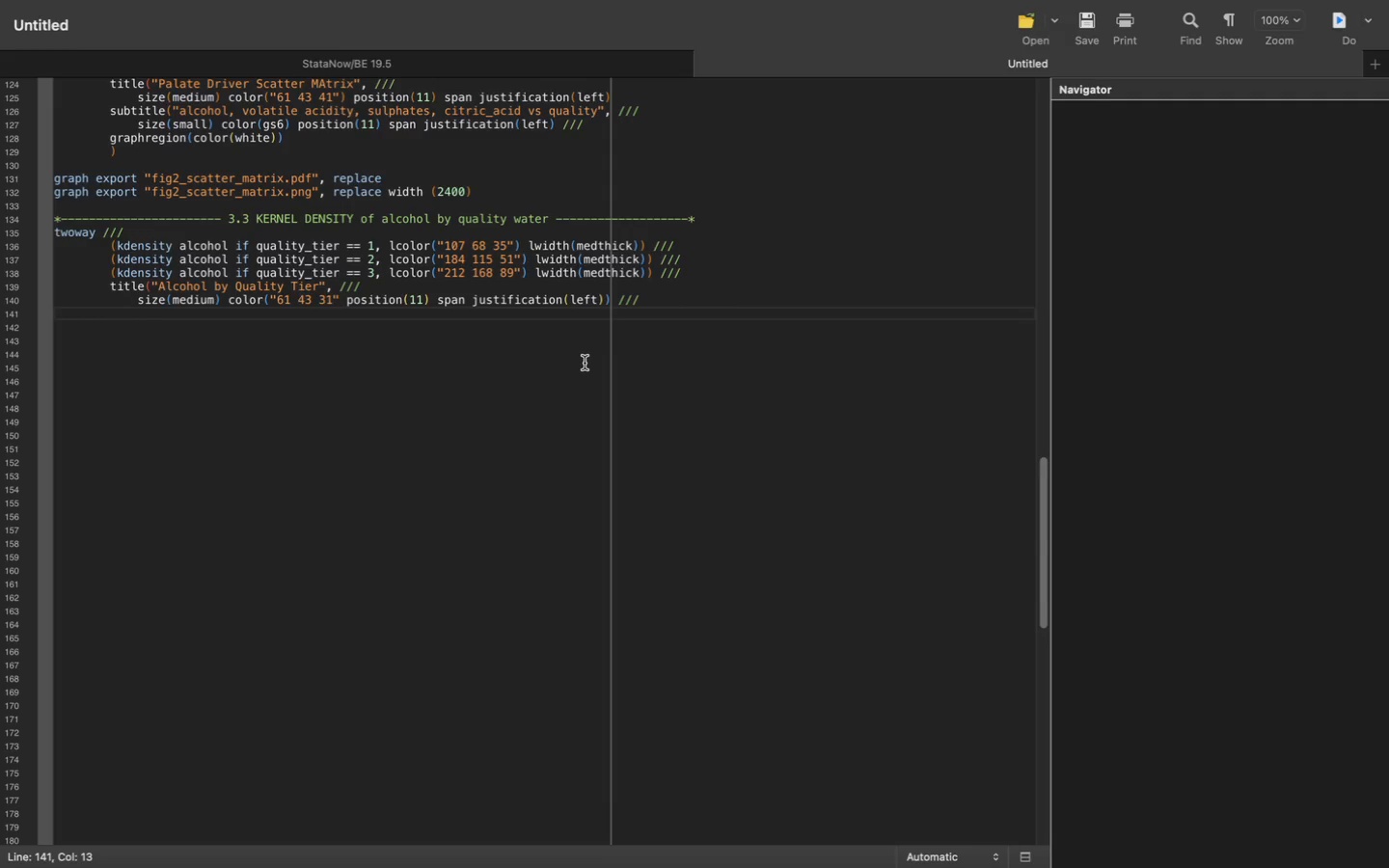 
hold_key(key=ShiftRight, duration=0.33)
 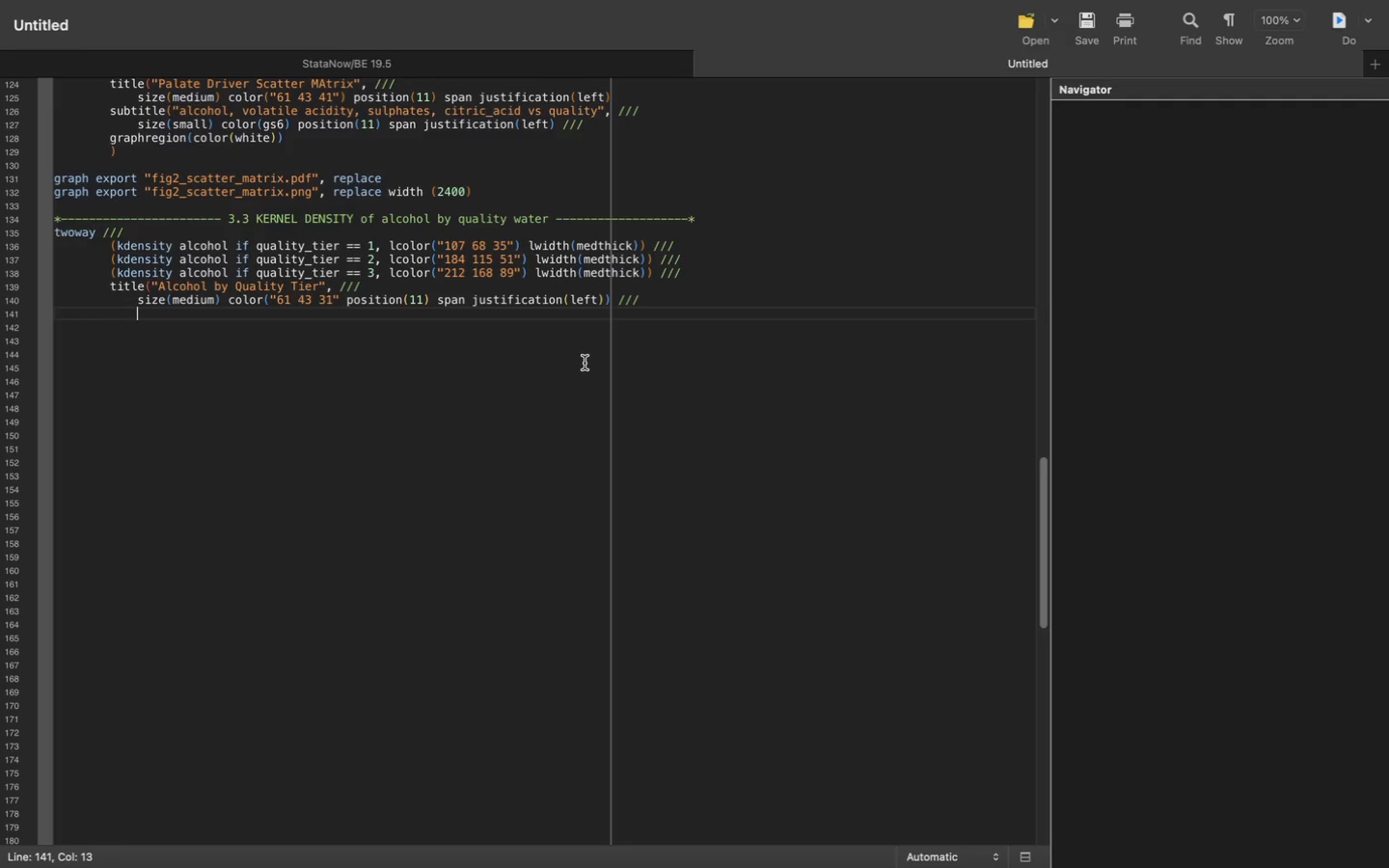 
key(Backspace)
type(subtitle("Premo)
key(Backspace)
type(ium batches cluster at higher alchol)
key(Backspace)
key(Backspace)
key(Backspace)
type(ohol levels)
 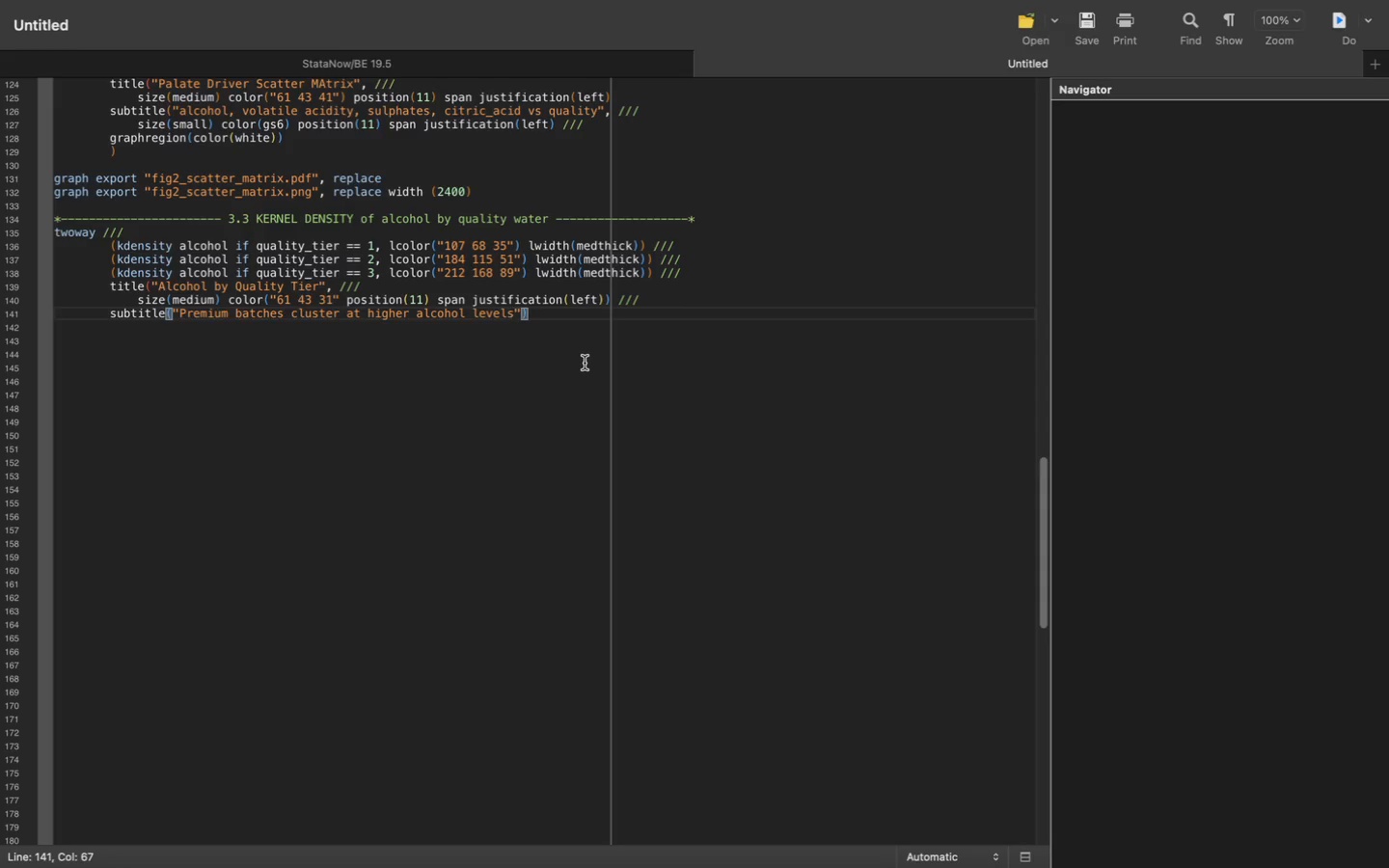 